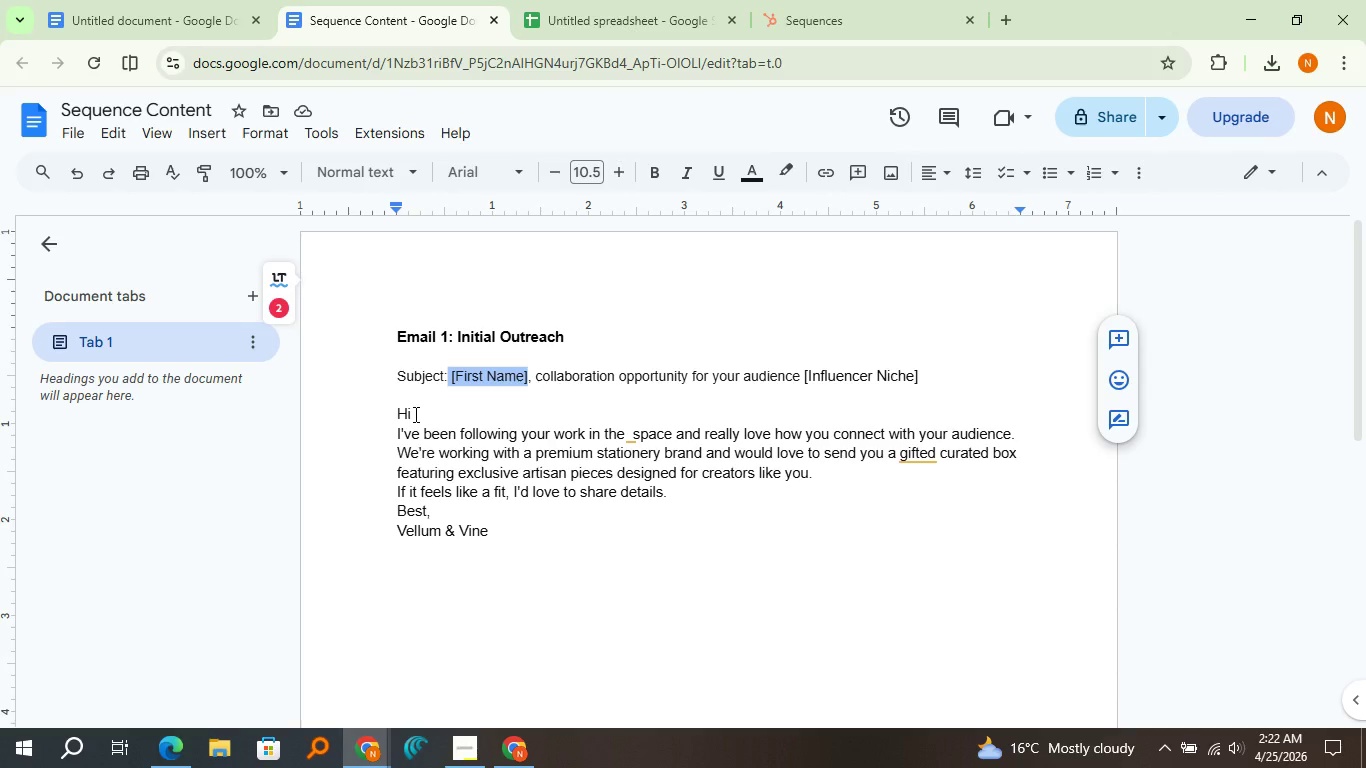 
left_click([410, 414])
 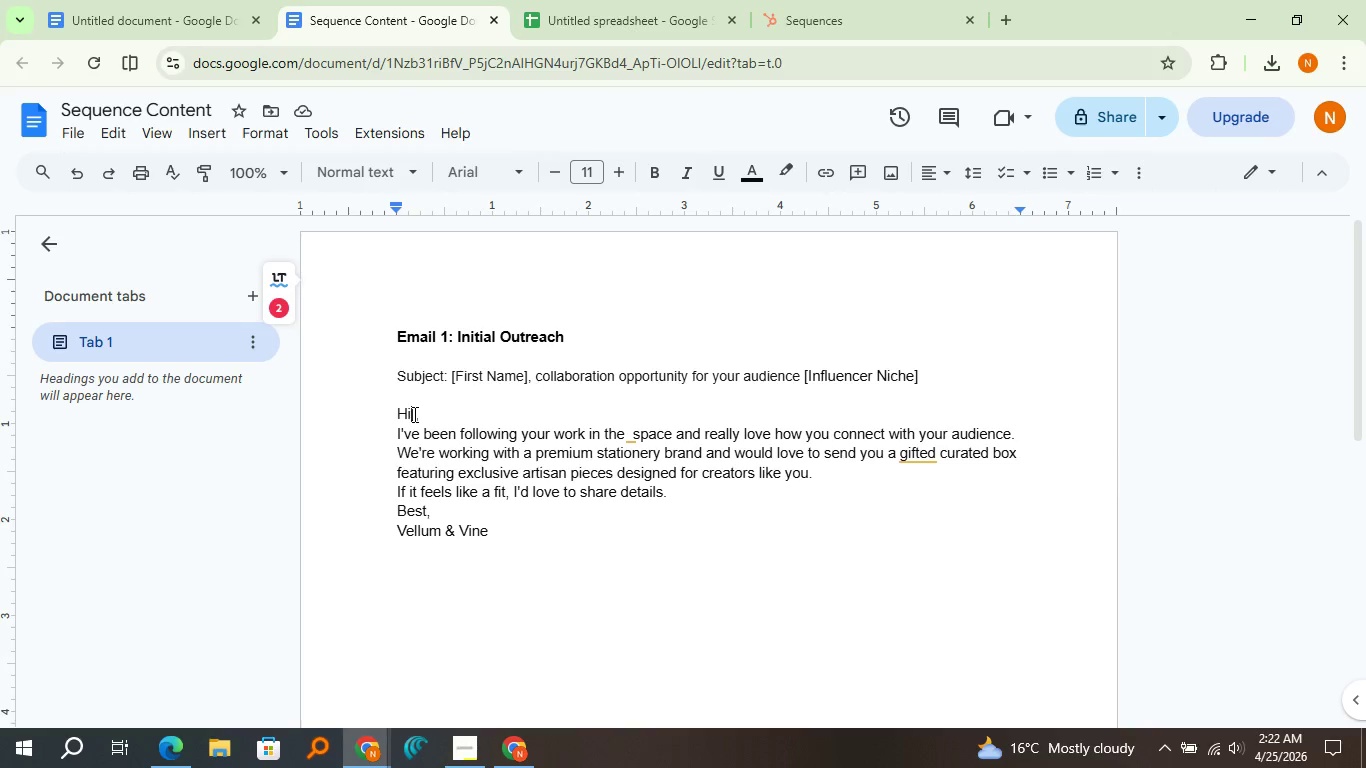 
key(Control+V)
 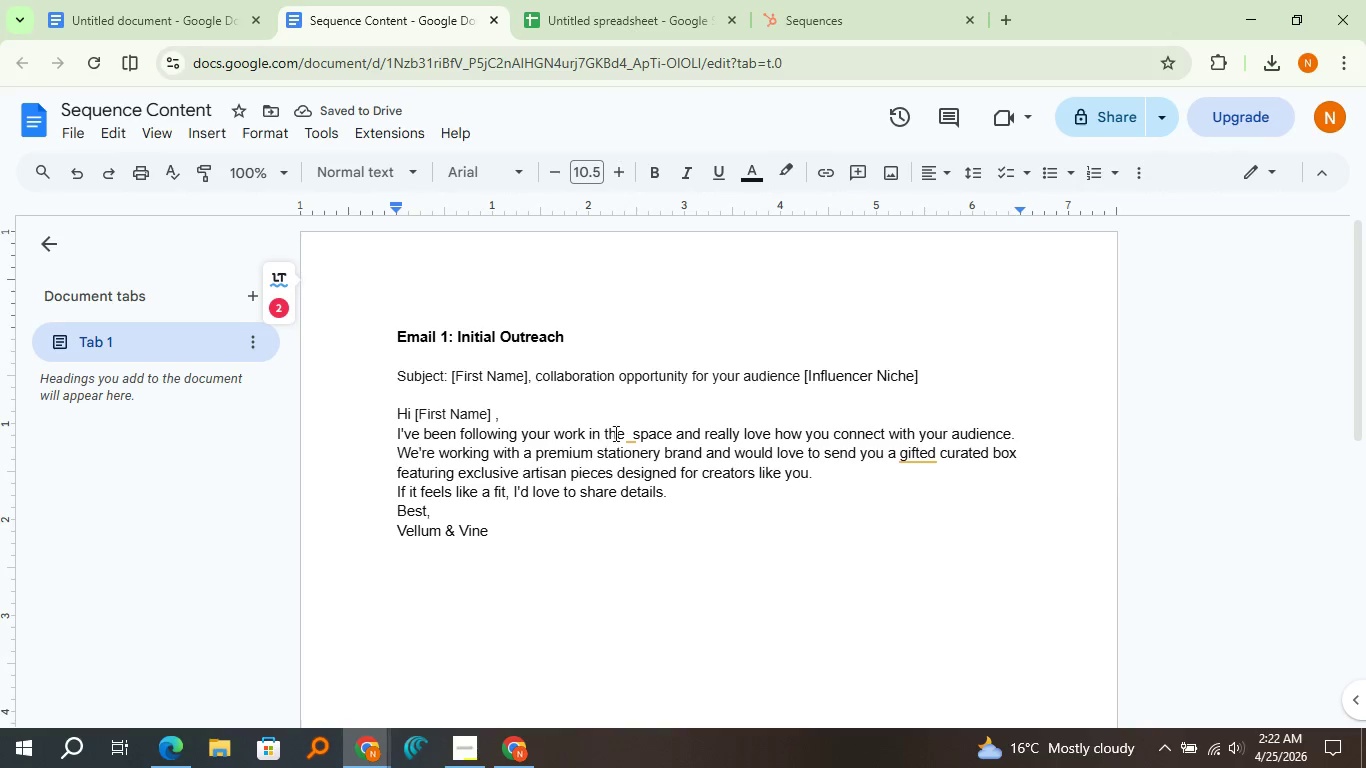 
left_click_drag(start_coordinate=[803, 376], to_coordinate=[920, 384])
 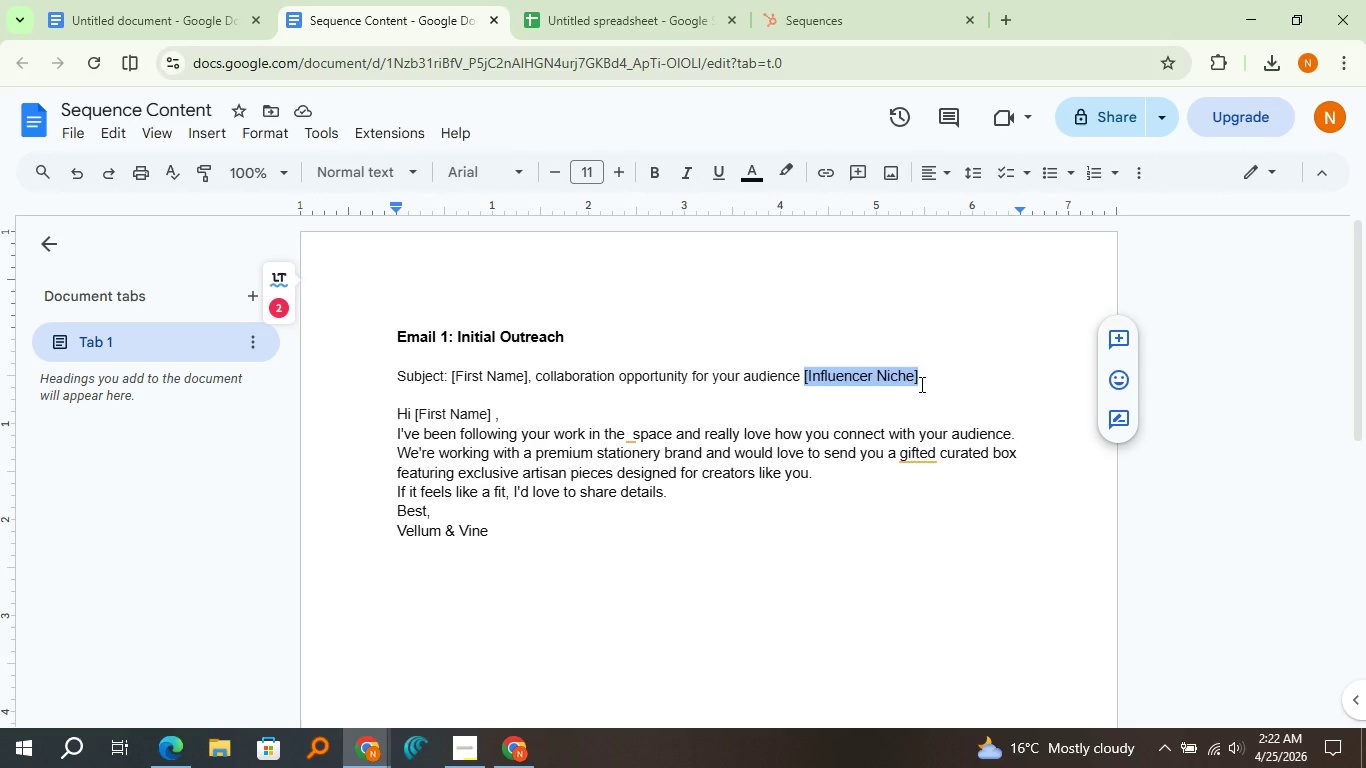 
hold_key(key=ControlLeft, duration=0.77)
 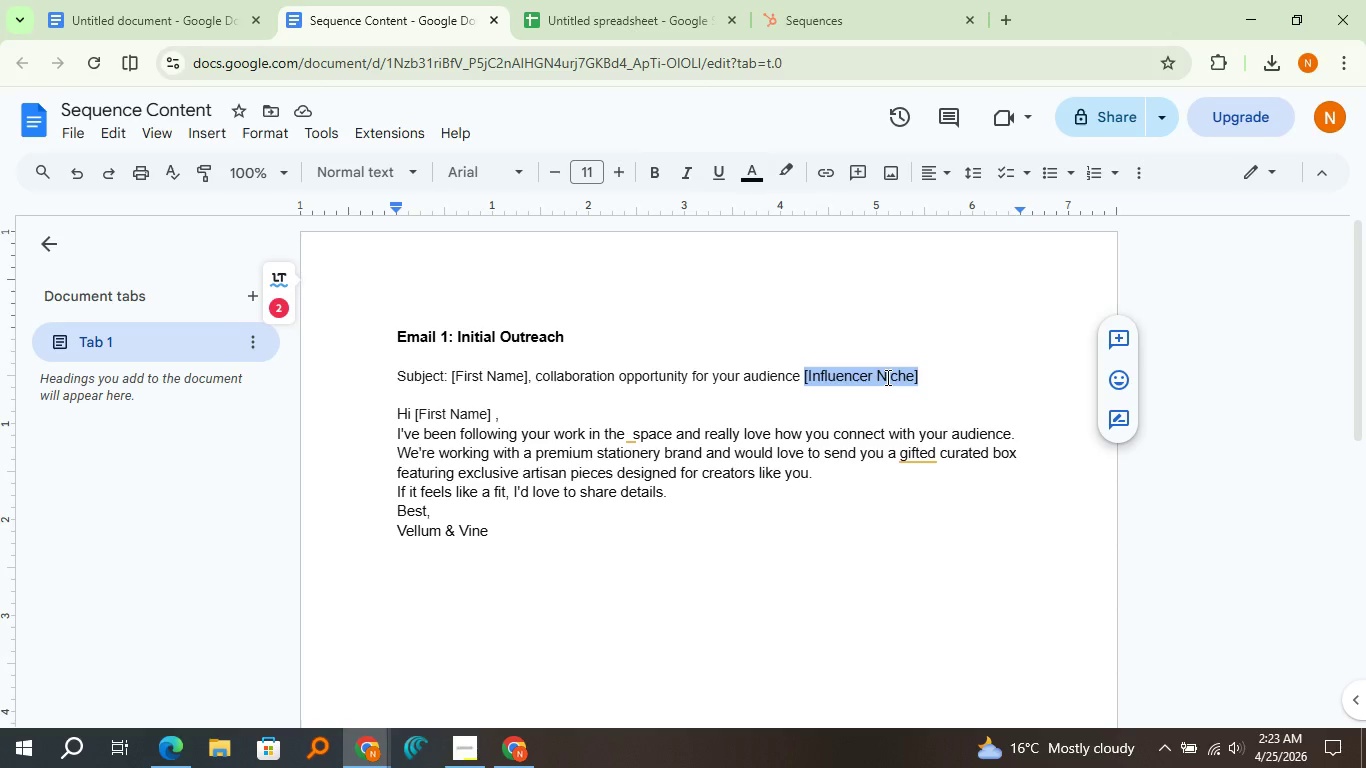 
key(Control+C)
 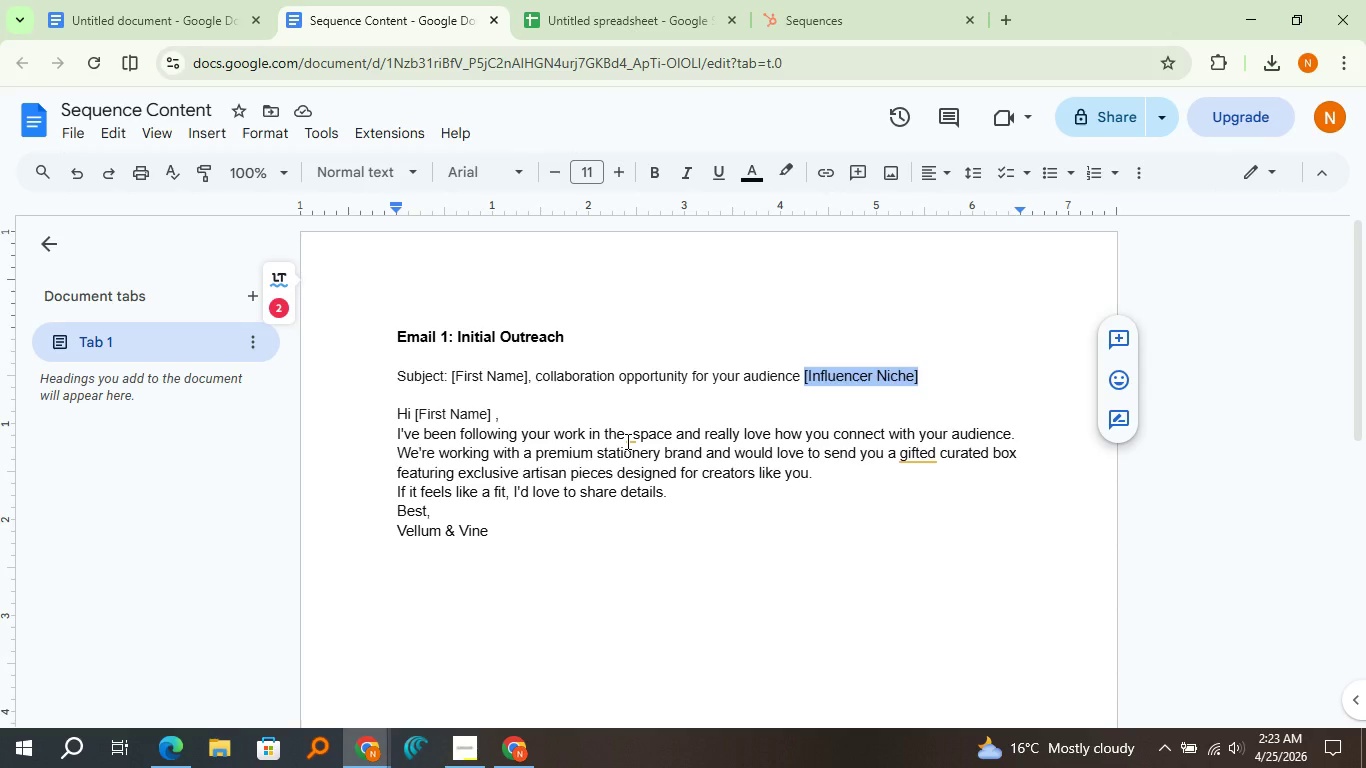 
left_click([626, 441])
 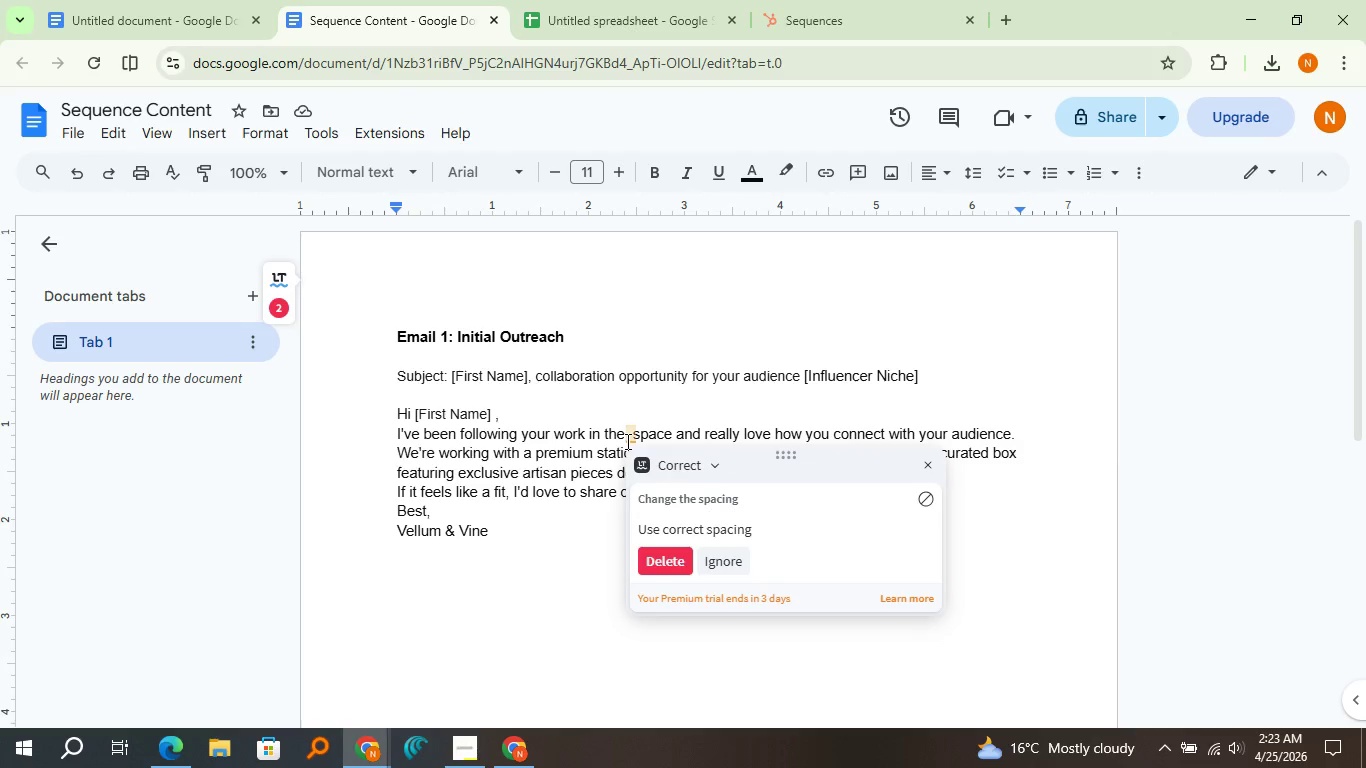 
key(Control+V)
 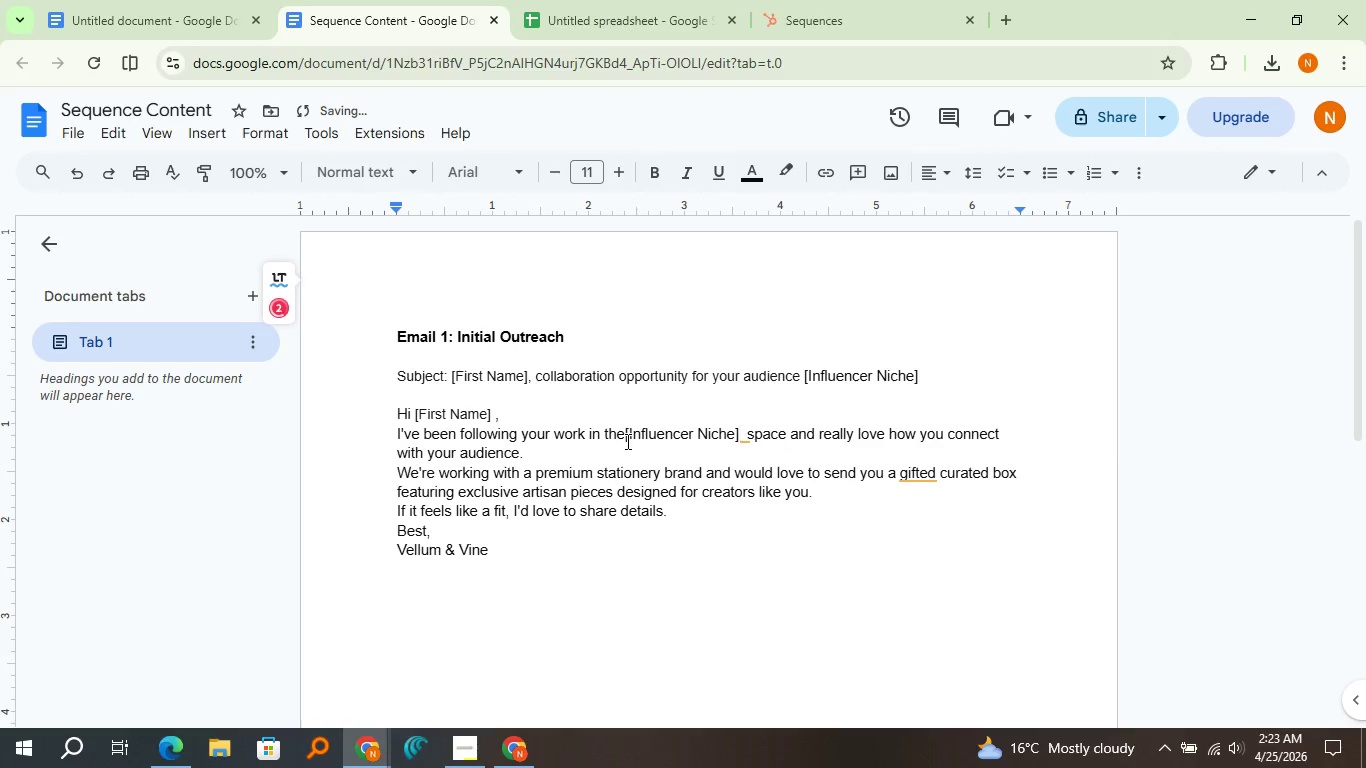 
left_click([626, 441])
 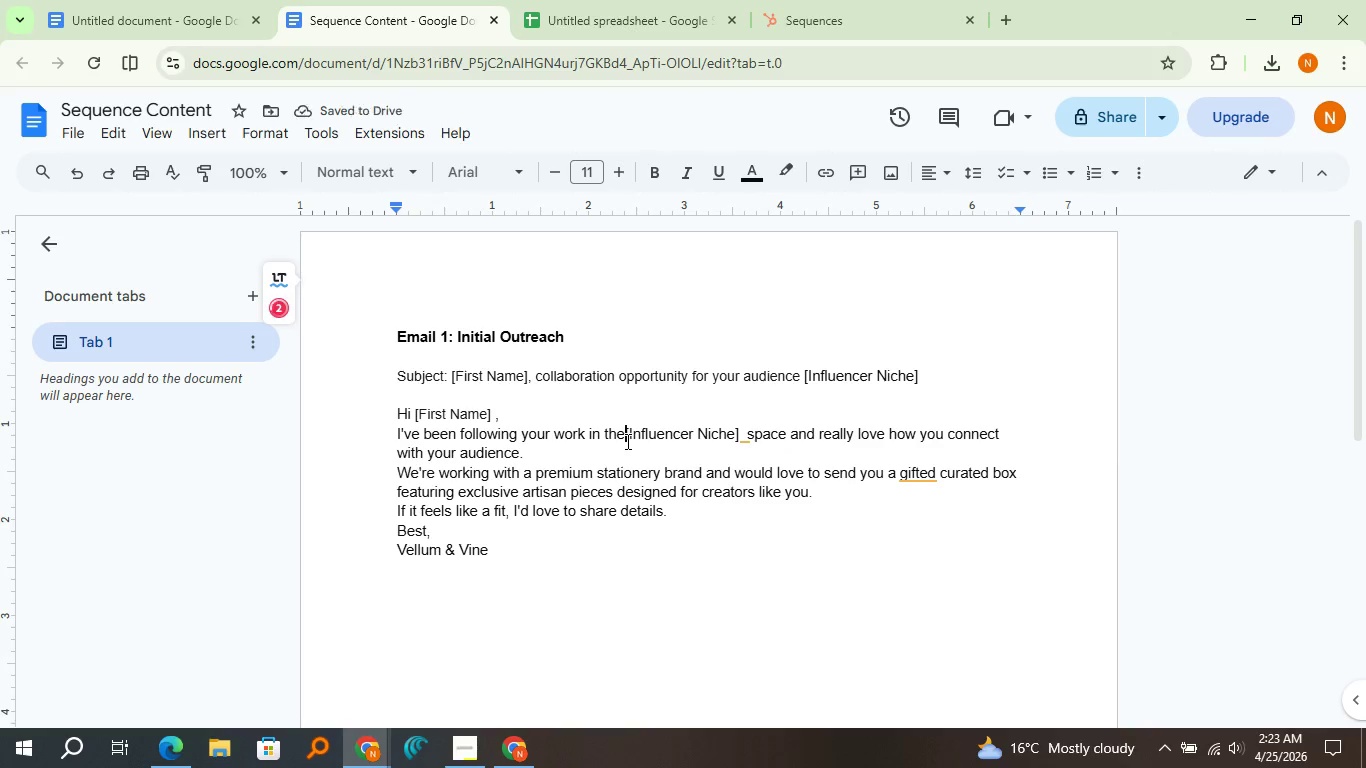 
key(Space)
 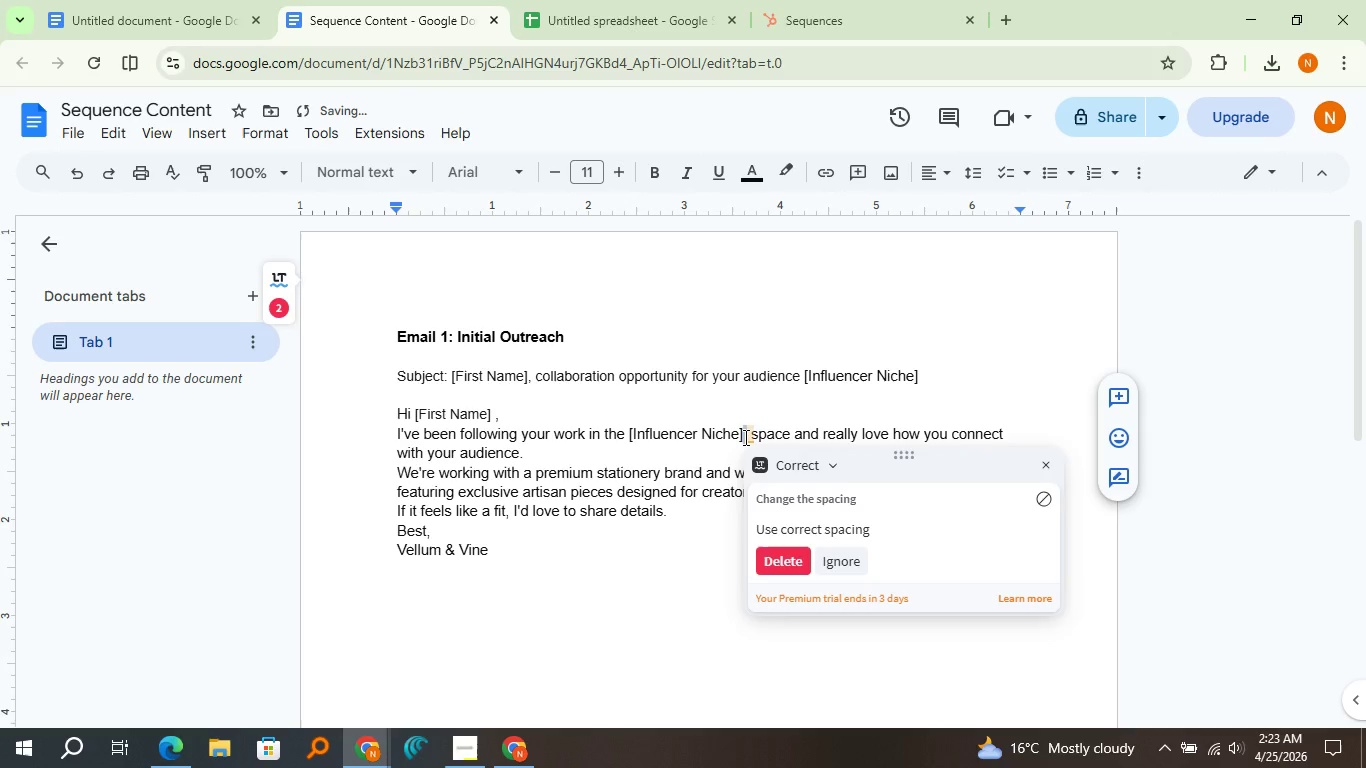 
key(Delete)
 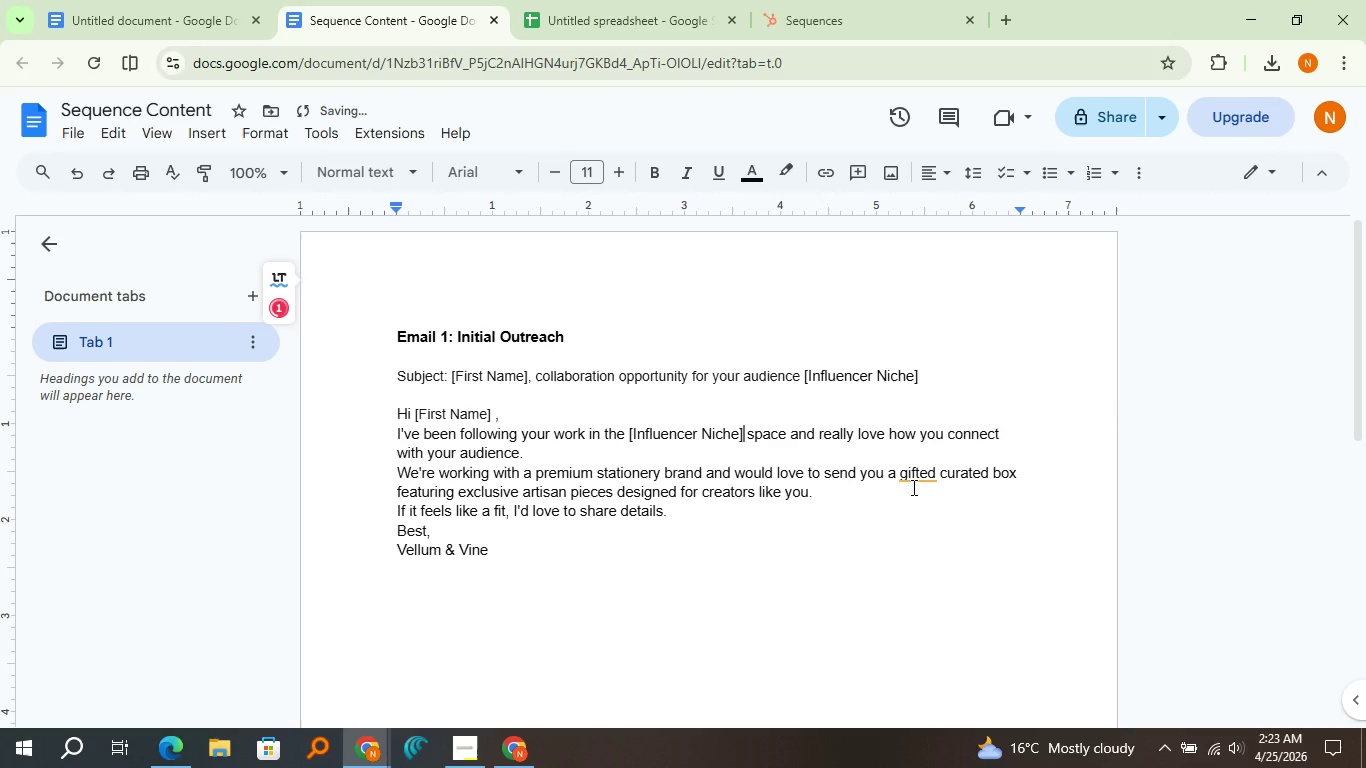 
left_click([920, 472])
 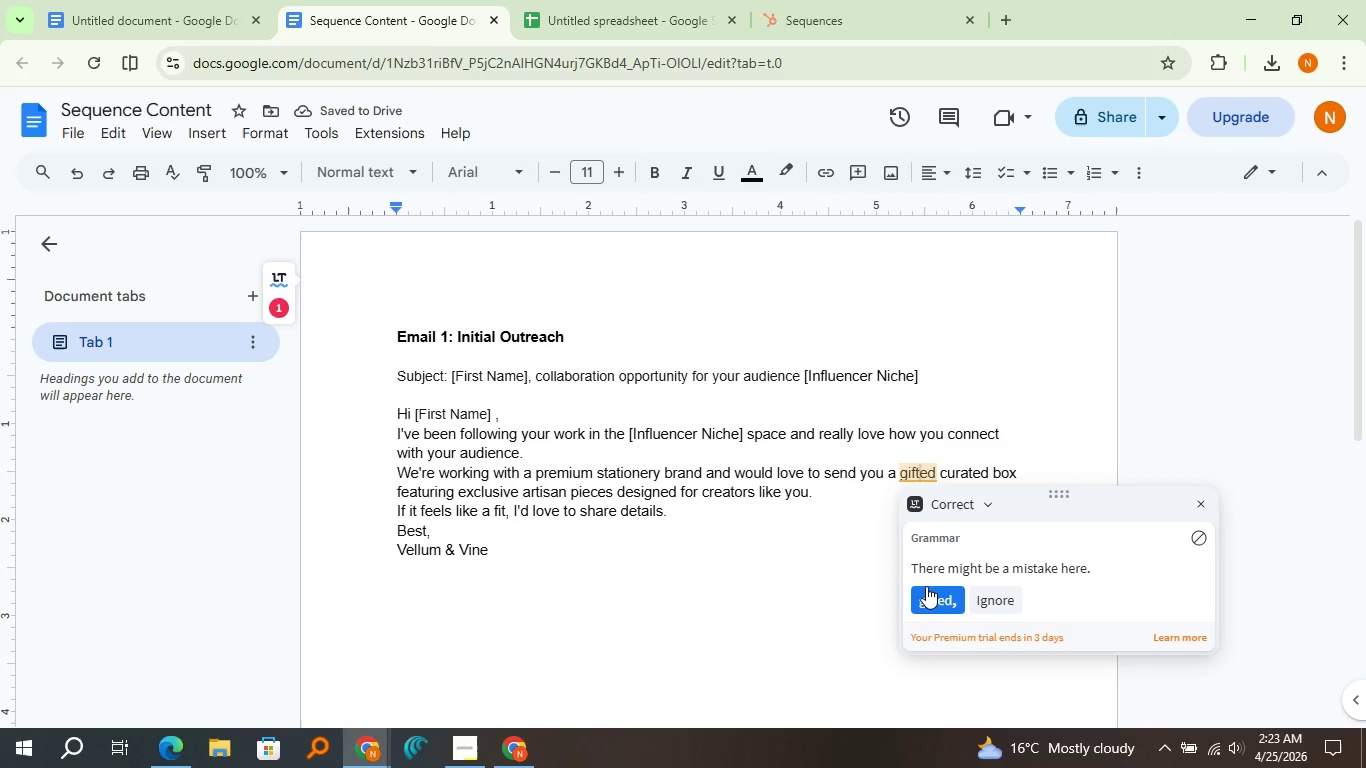 
left_click([927, 586])
 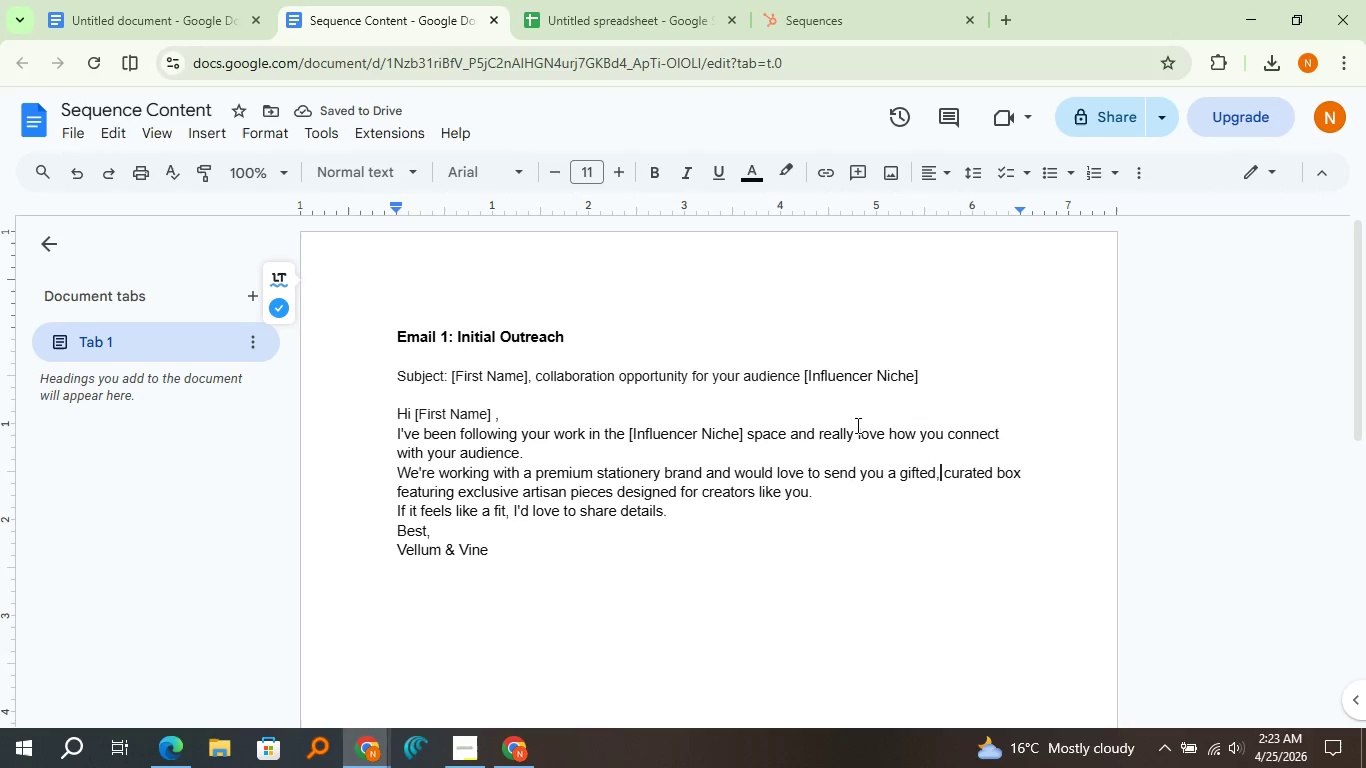 
wait(5.47)
 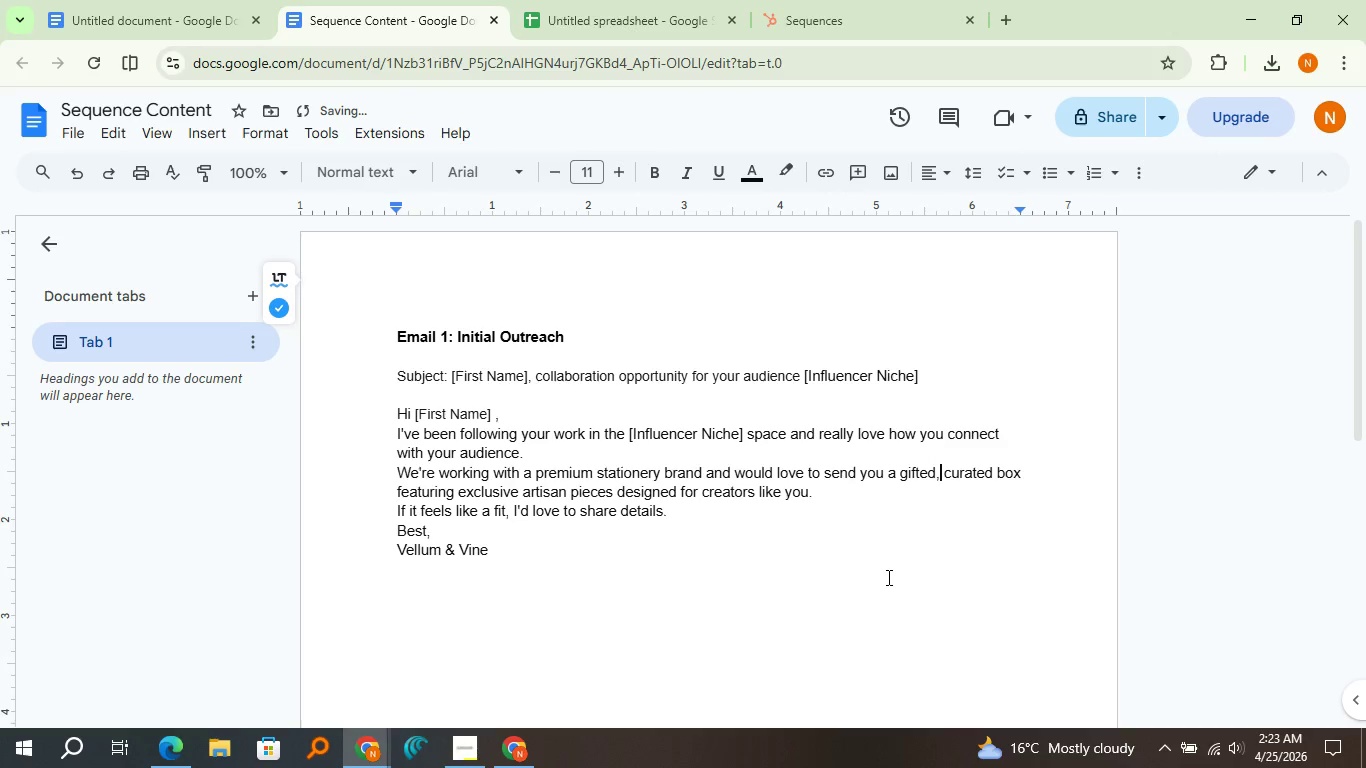 
left_click([840, 0])
 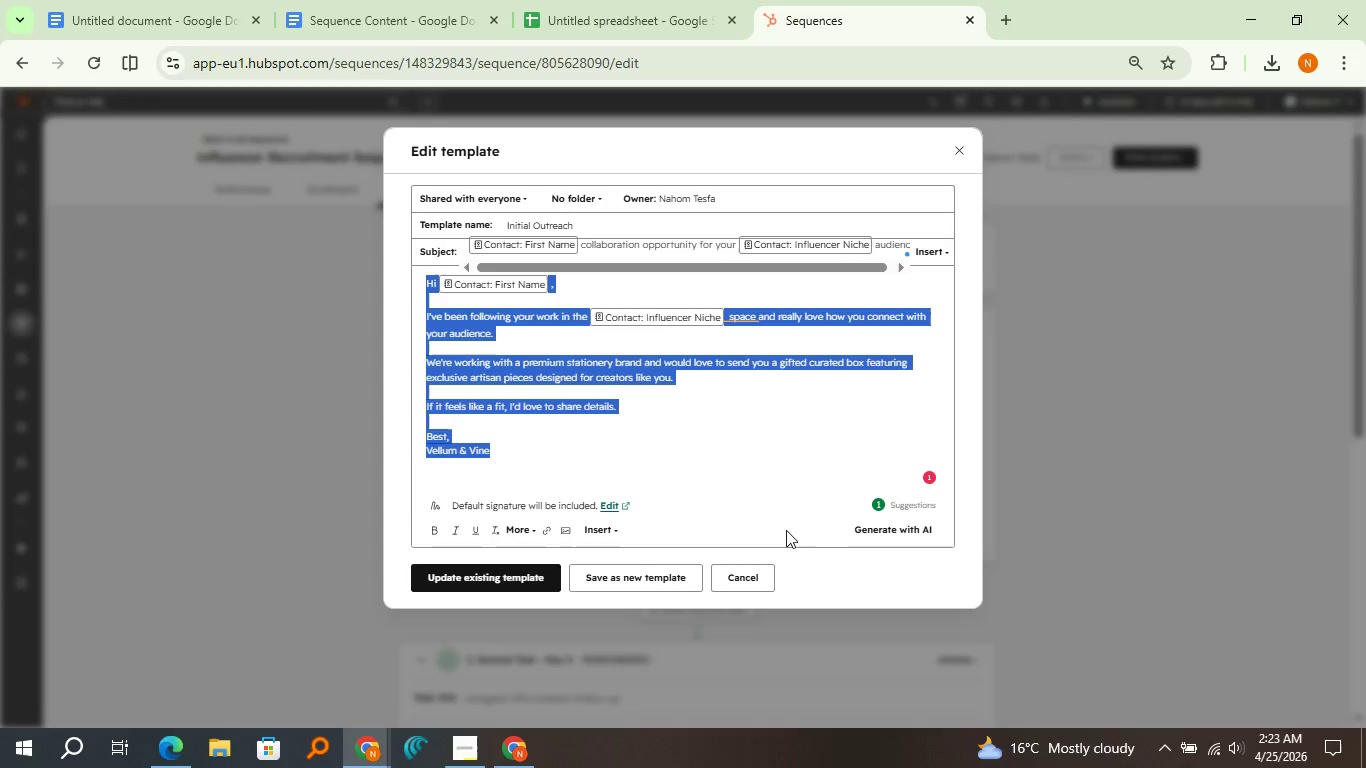 
left_click([743, 573])
 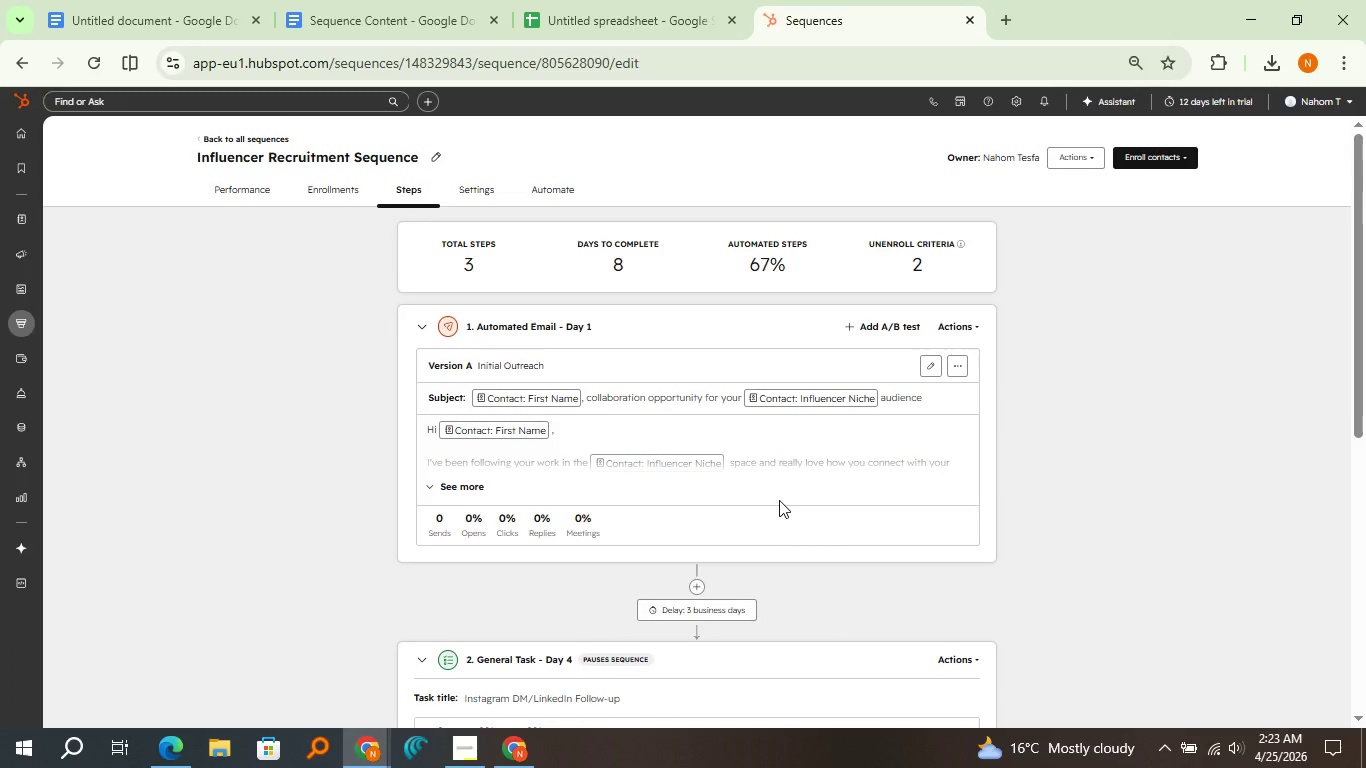 
scroll: coordinate [779, 500], scroll_direction: down, amount: 4.0
 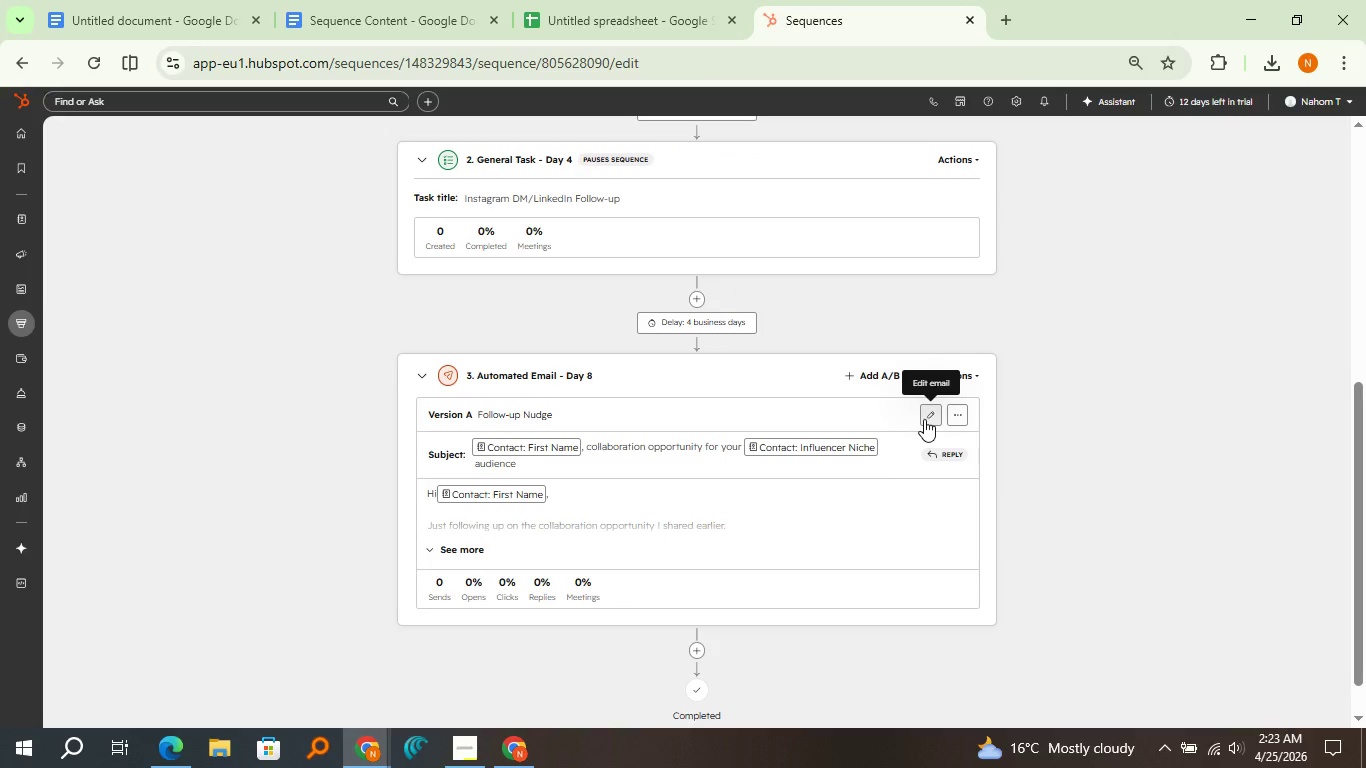 
left_click([924, 419])
 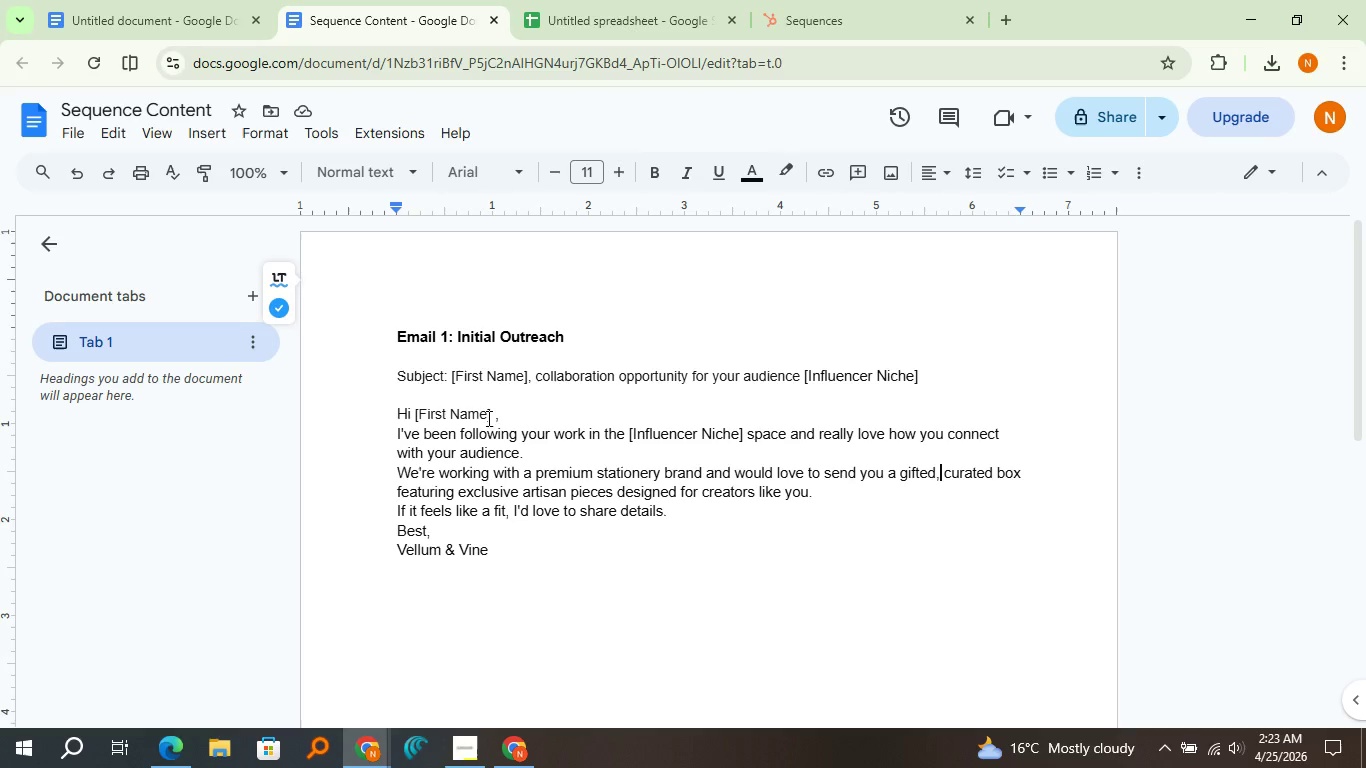 
left_click([504, 604])
 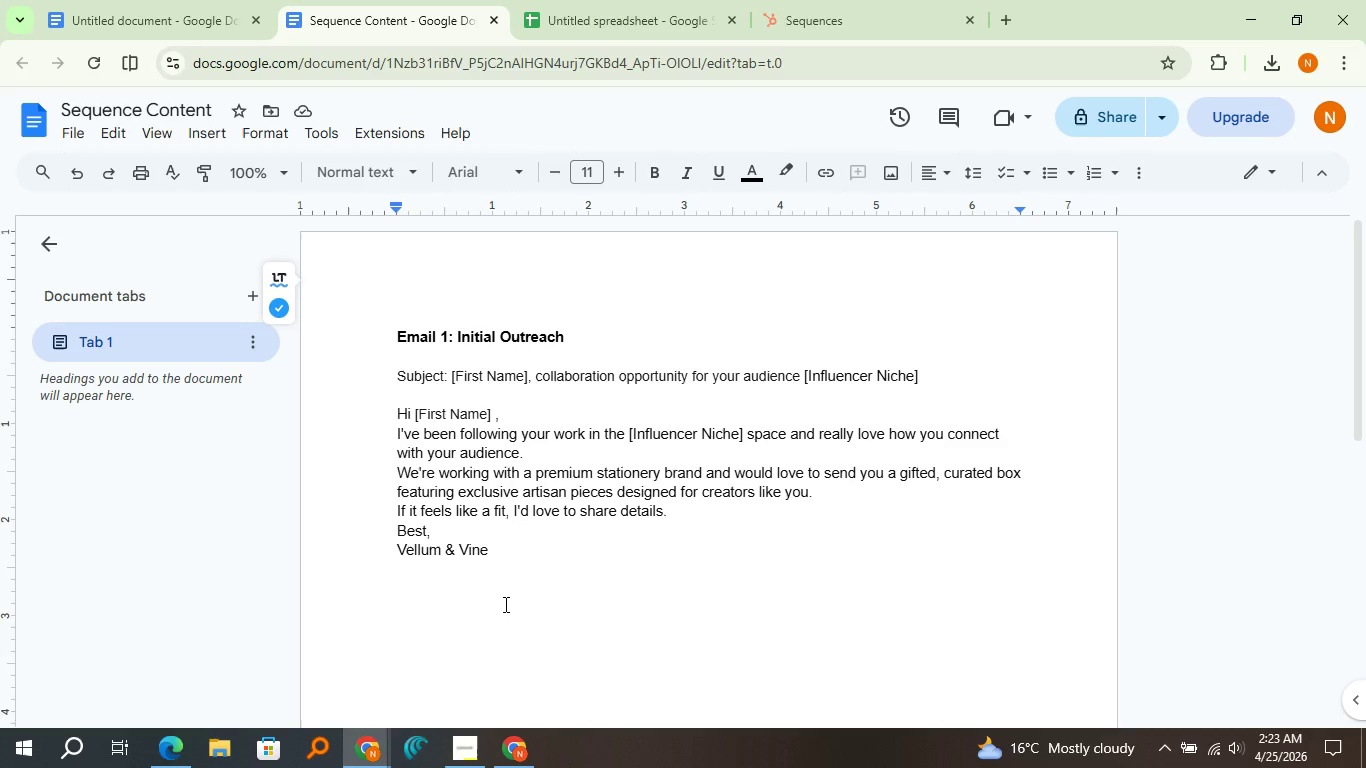 
type(Email 2: Follow-up Nudge)
 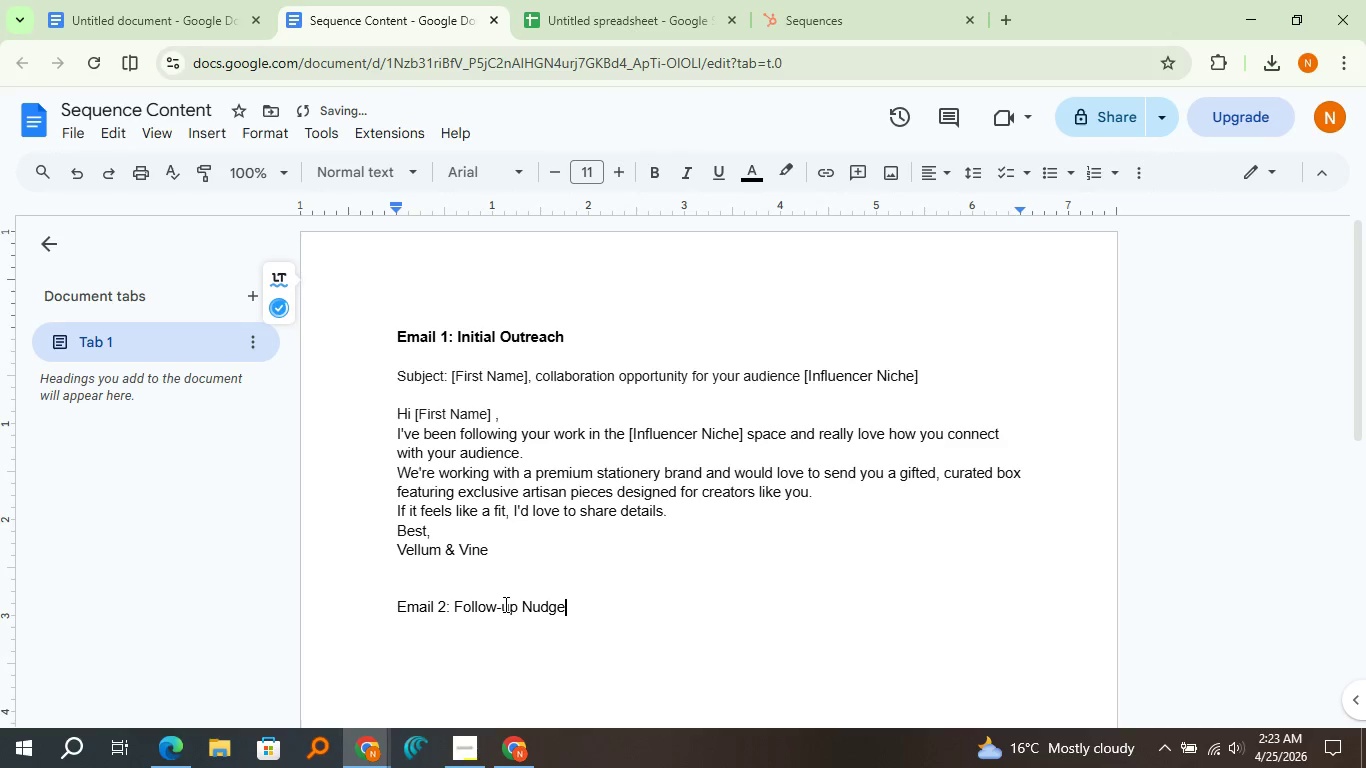 
double_click([504, 604])
 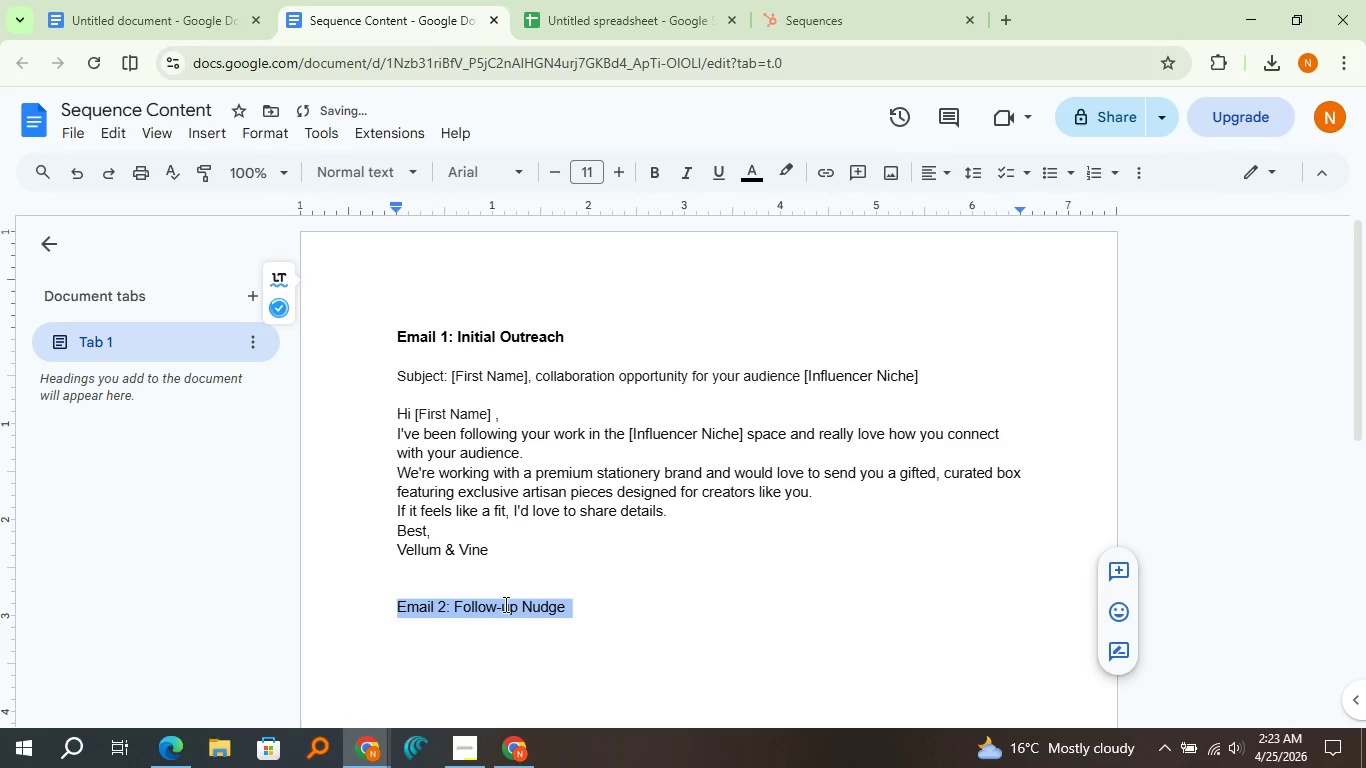 
triple_click([504, 604])
 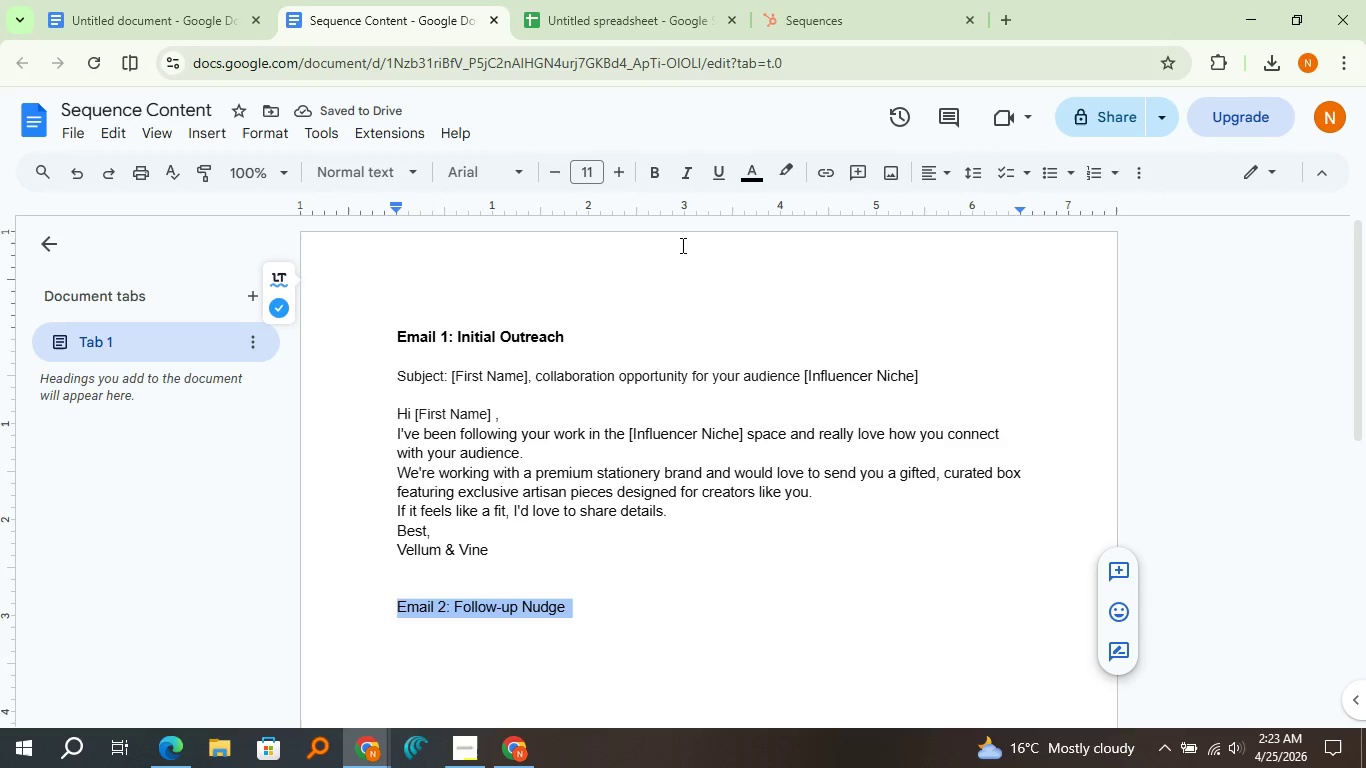 
key(Control+B)
 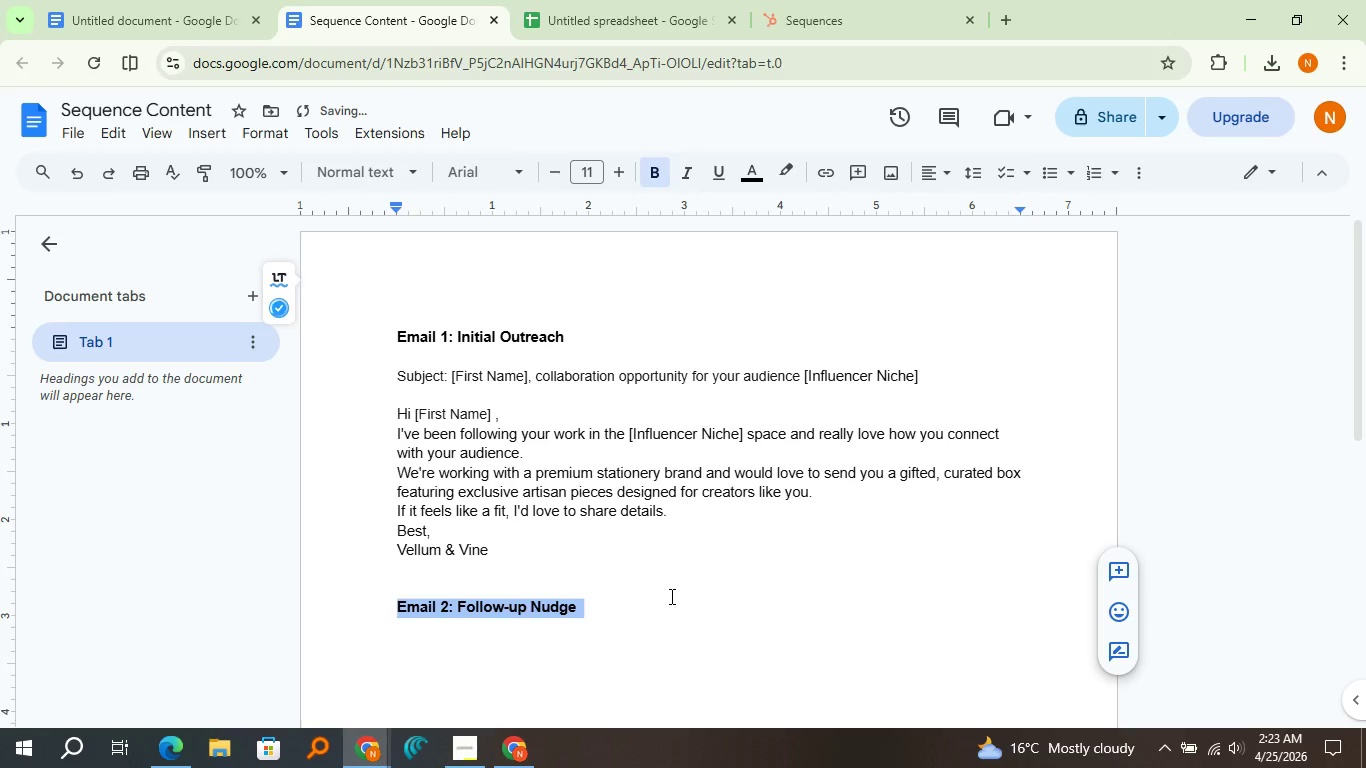 
left_click([662, 613])
 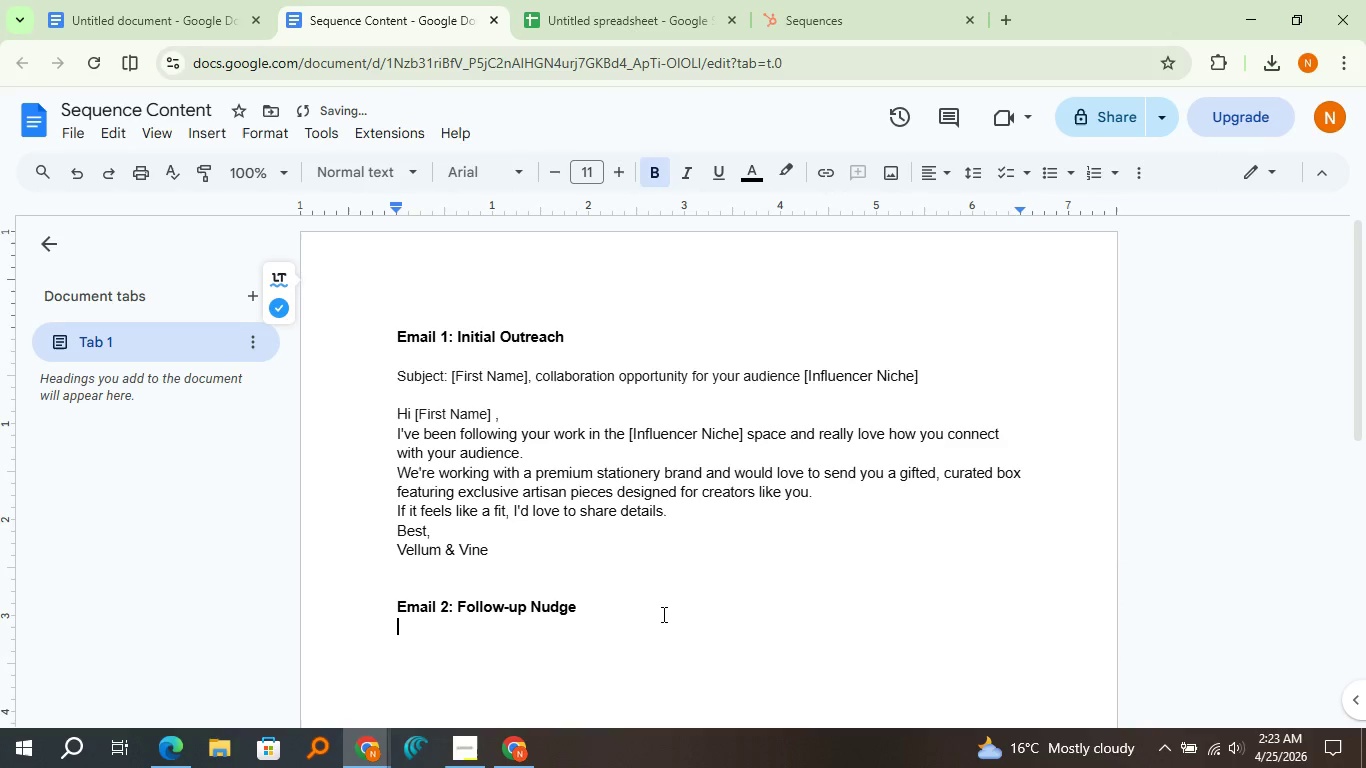 
key(Enter)
 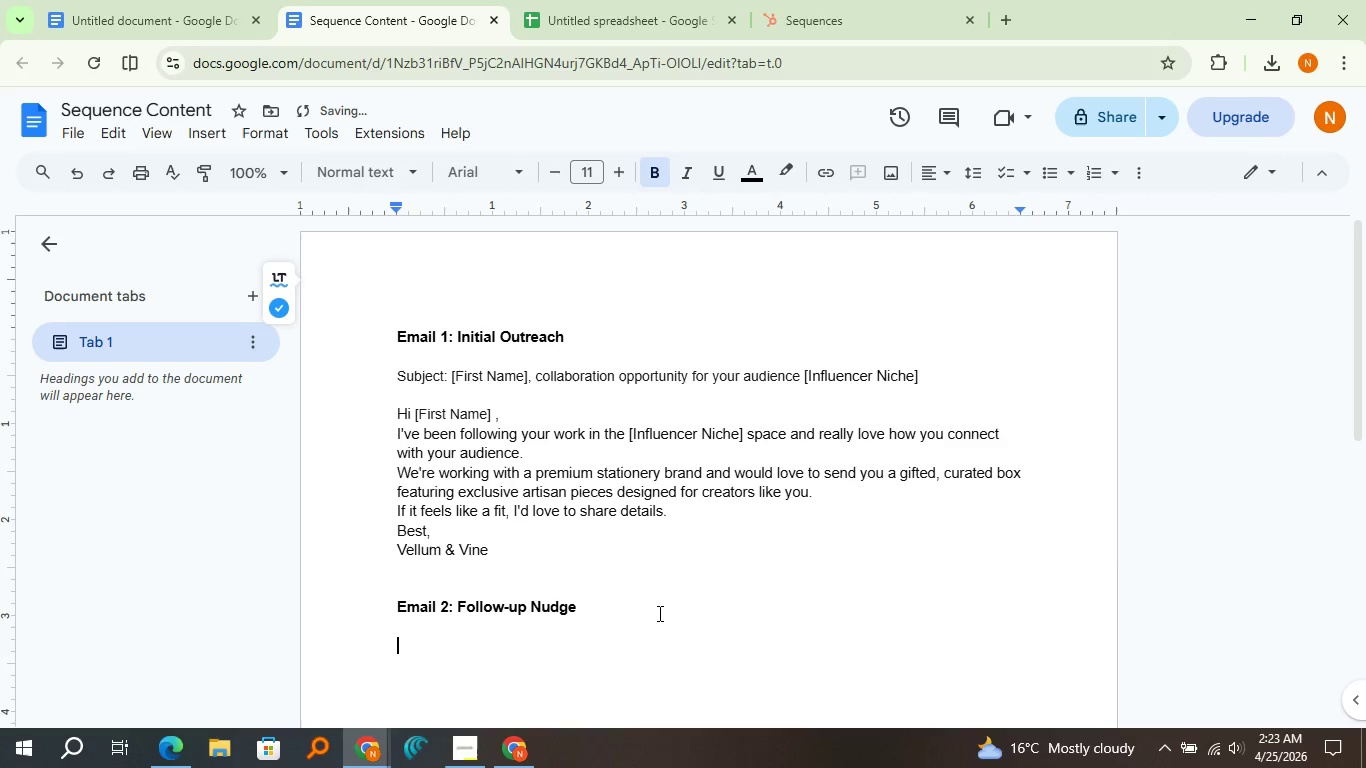 
key(Enter)
 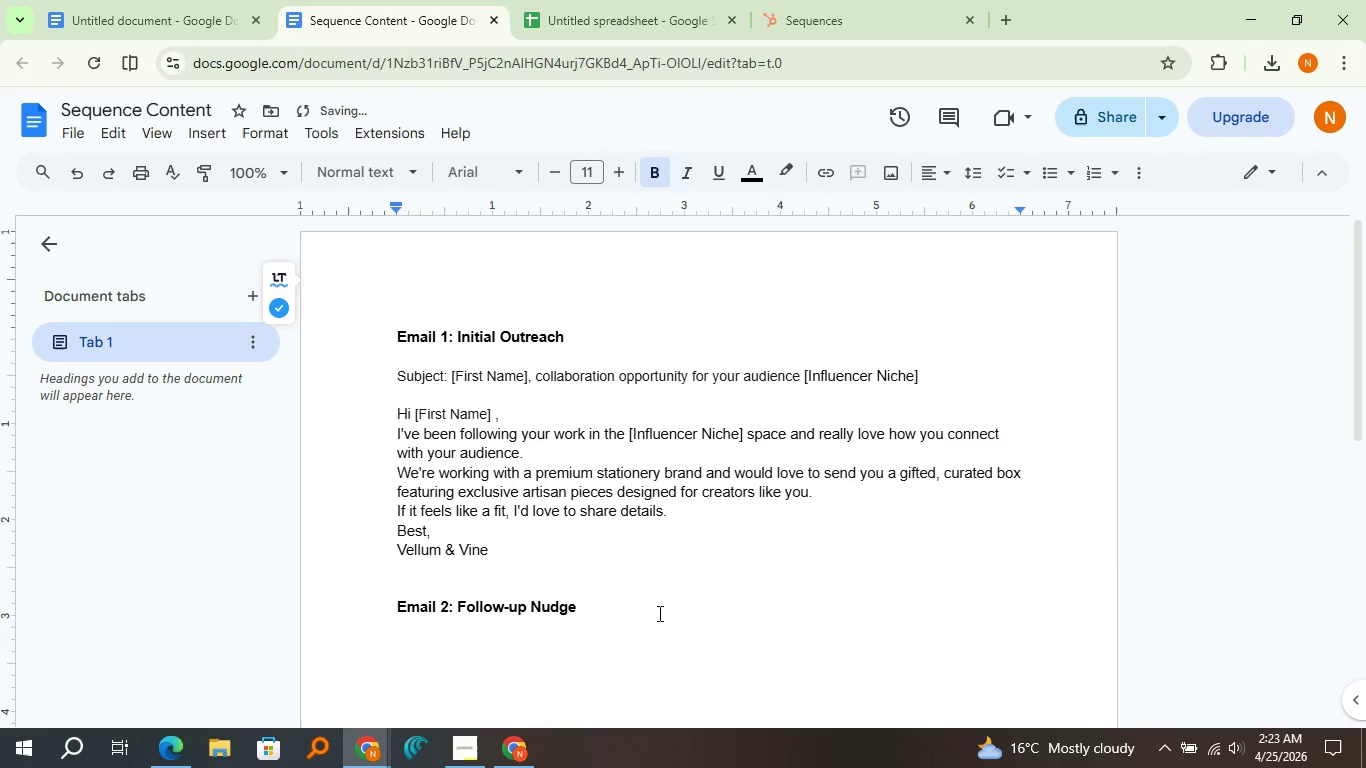 
hold_key(key=ControlLeft, duration=0.38)
 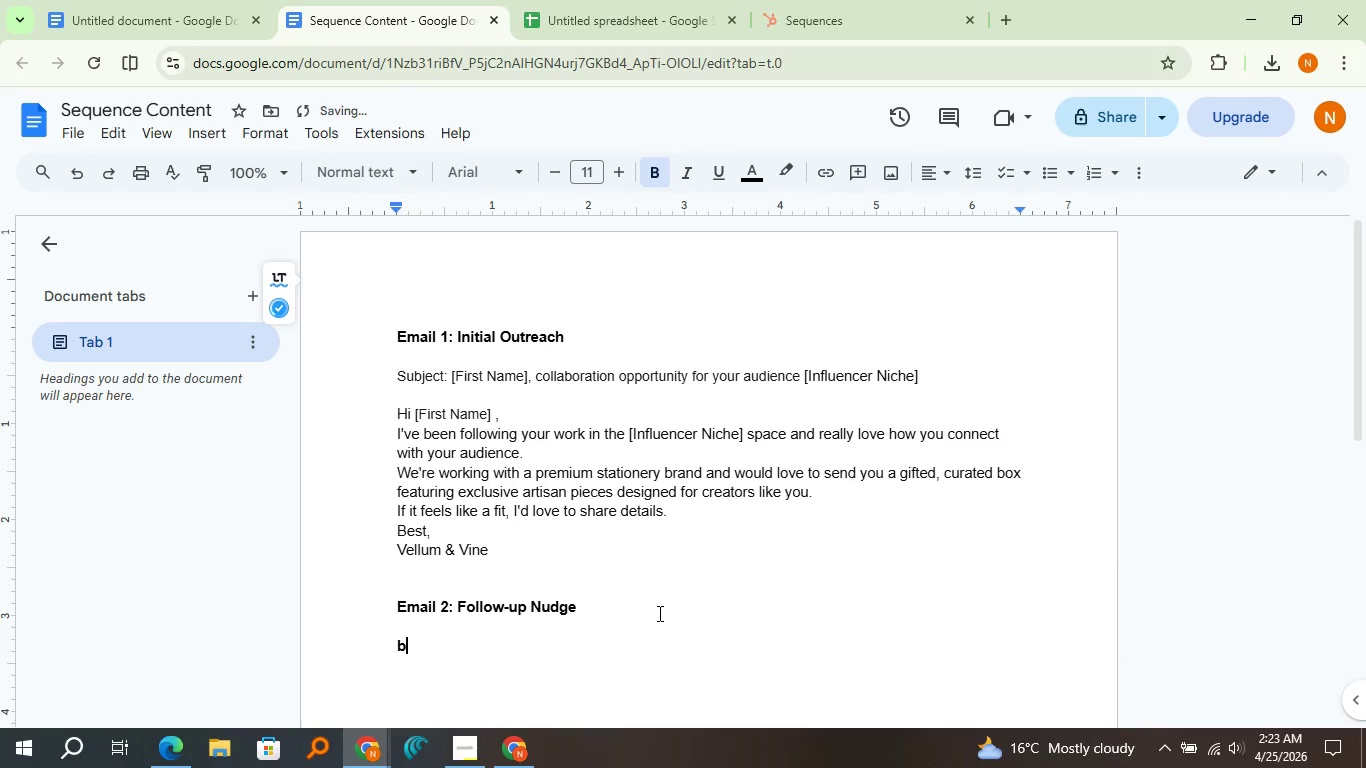 
key(B)
 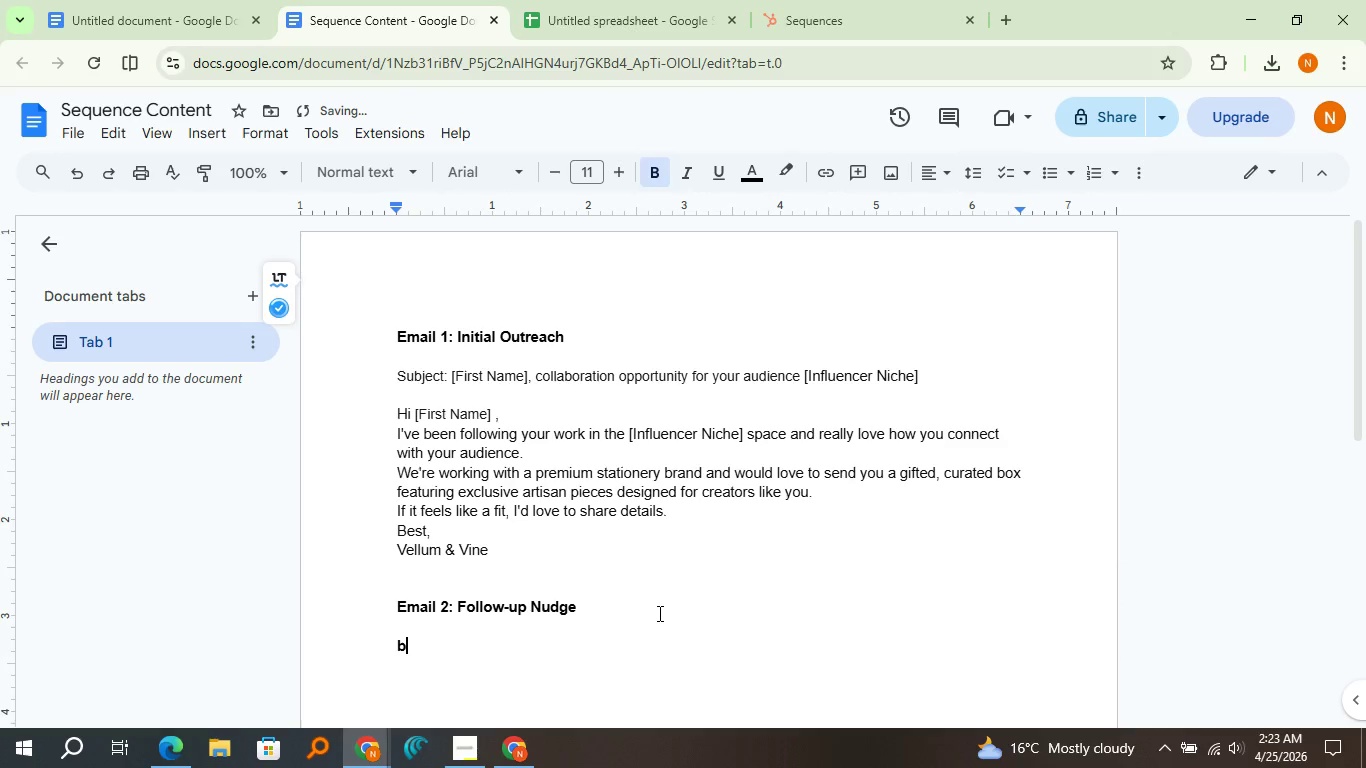 
key(Backspace)
 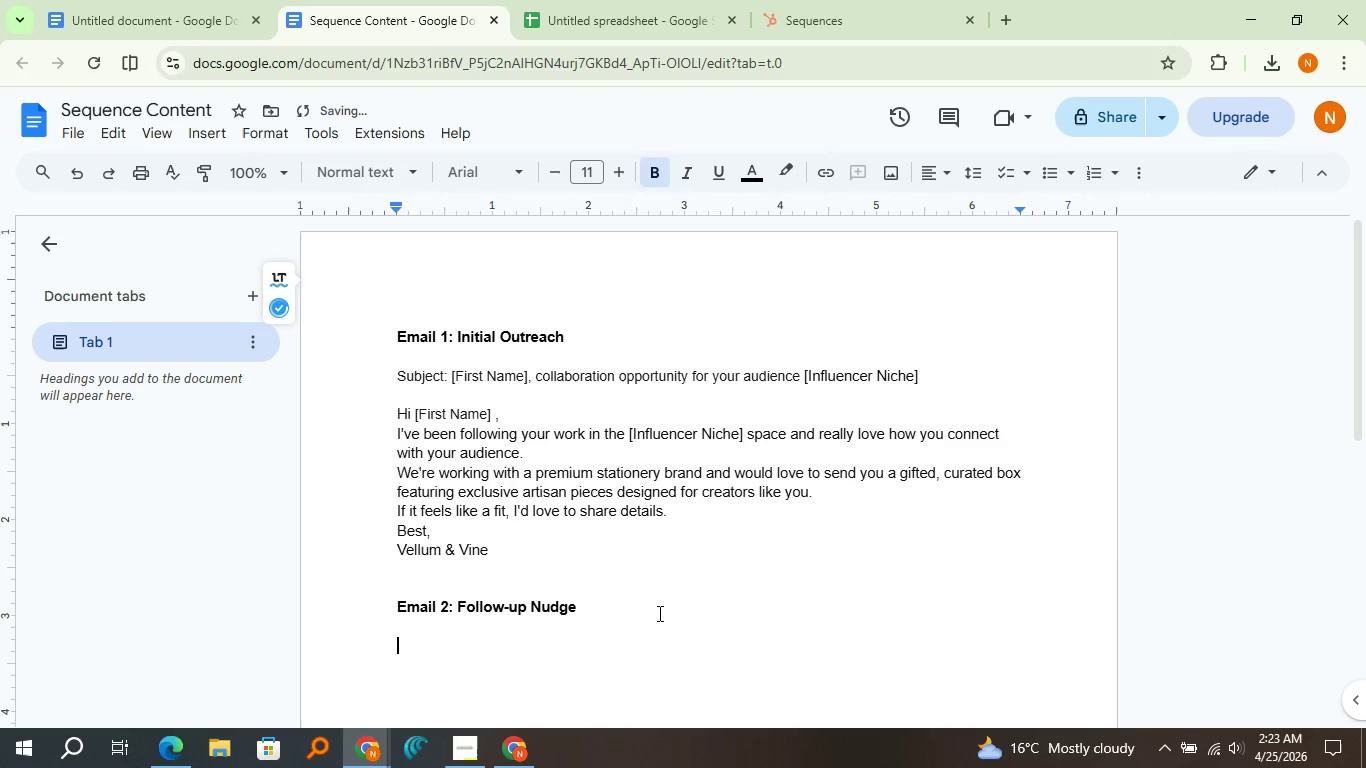 
key(Control+B)
 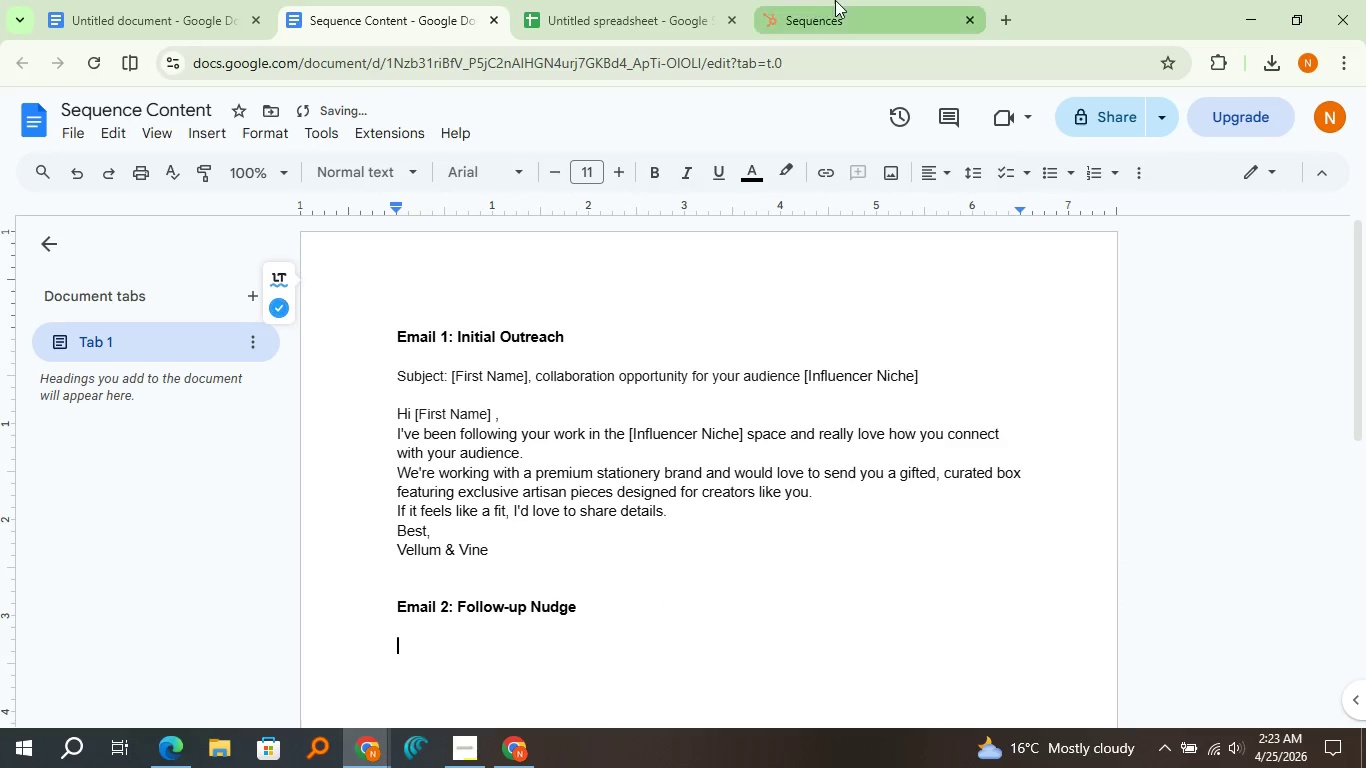 
left_click([836, 0])
 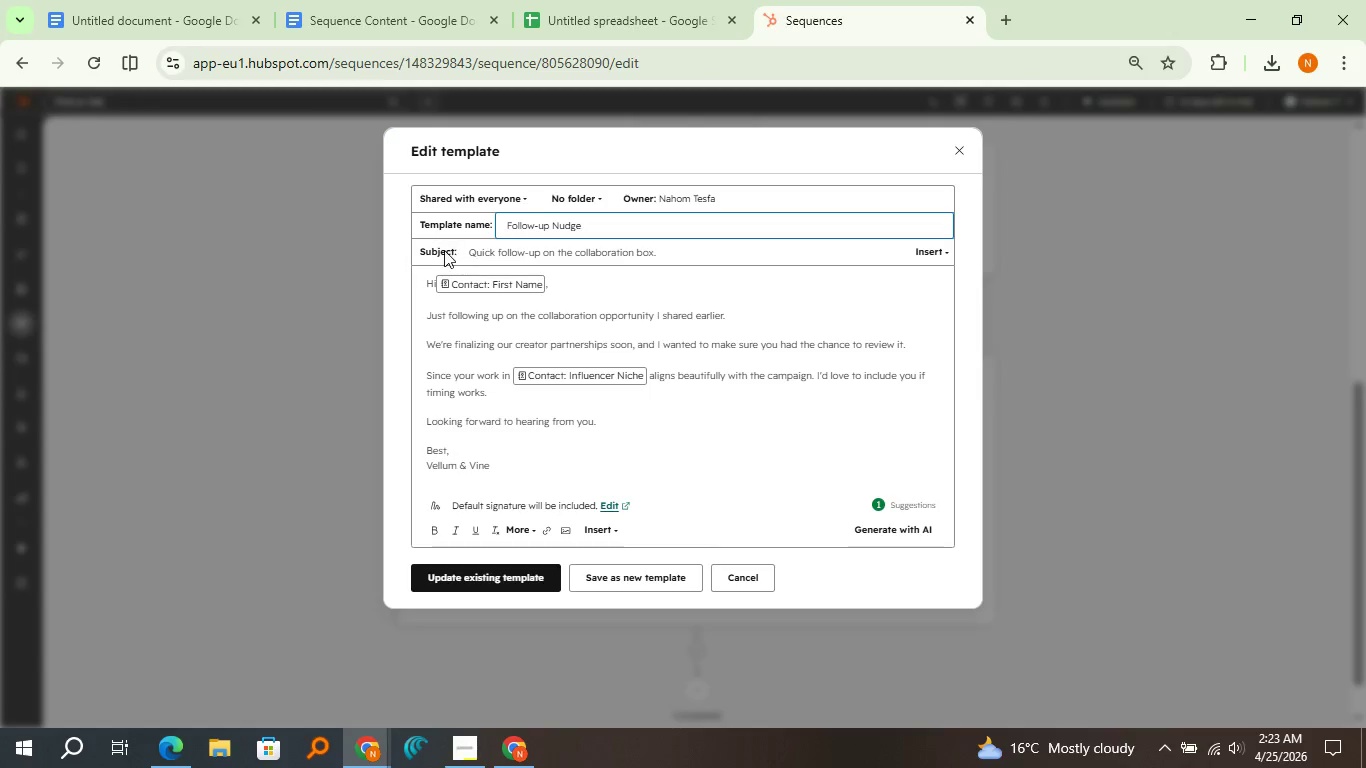 
left_click_drag(start_coordinate=[420, 248], to_coordinate=[557, 256])
 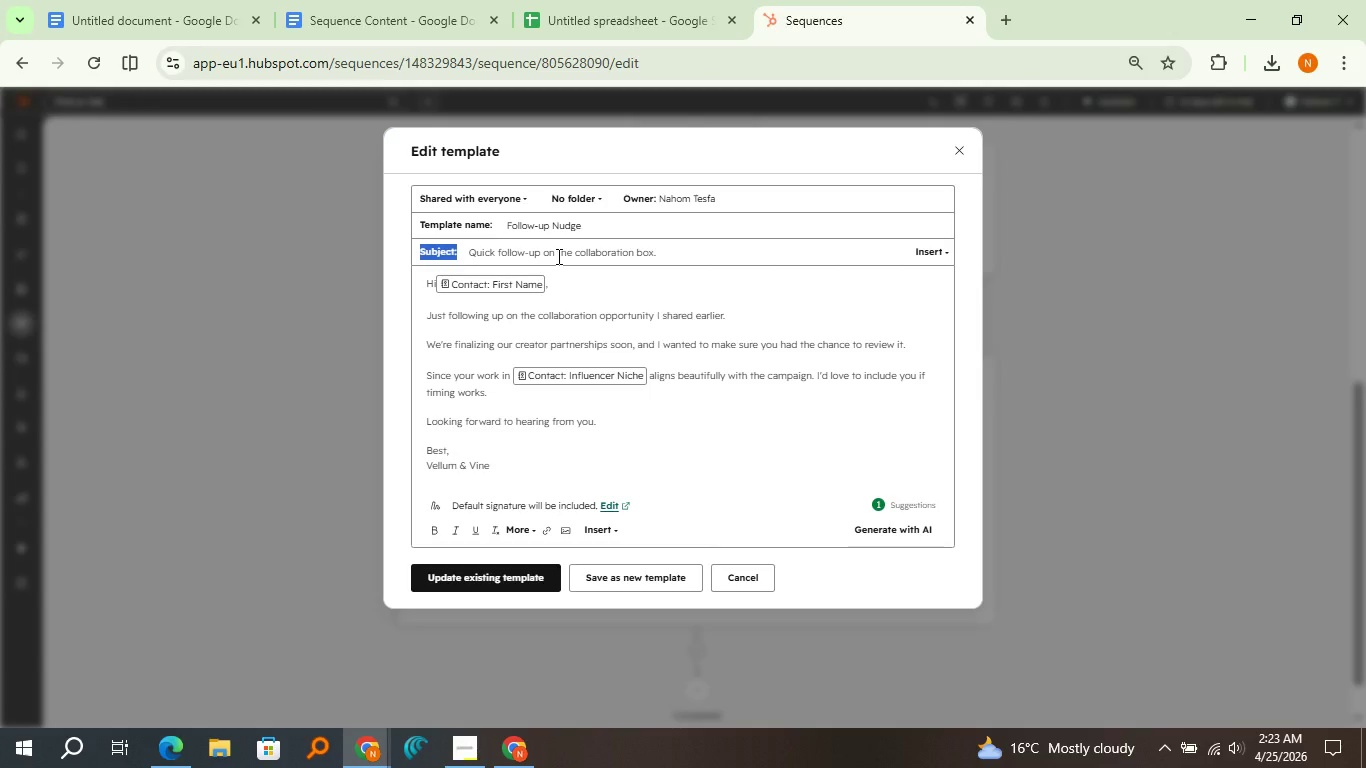 
hold_key(key=ControlLeft, duration=0.86)
 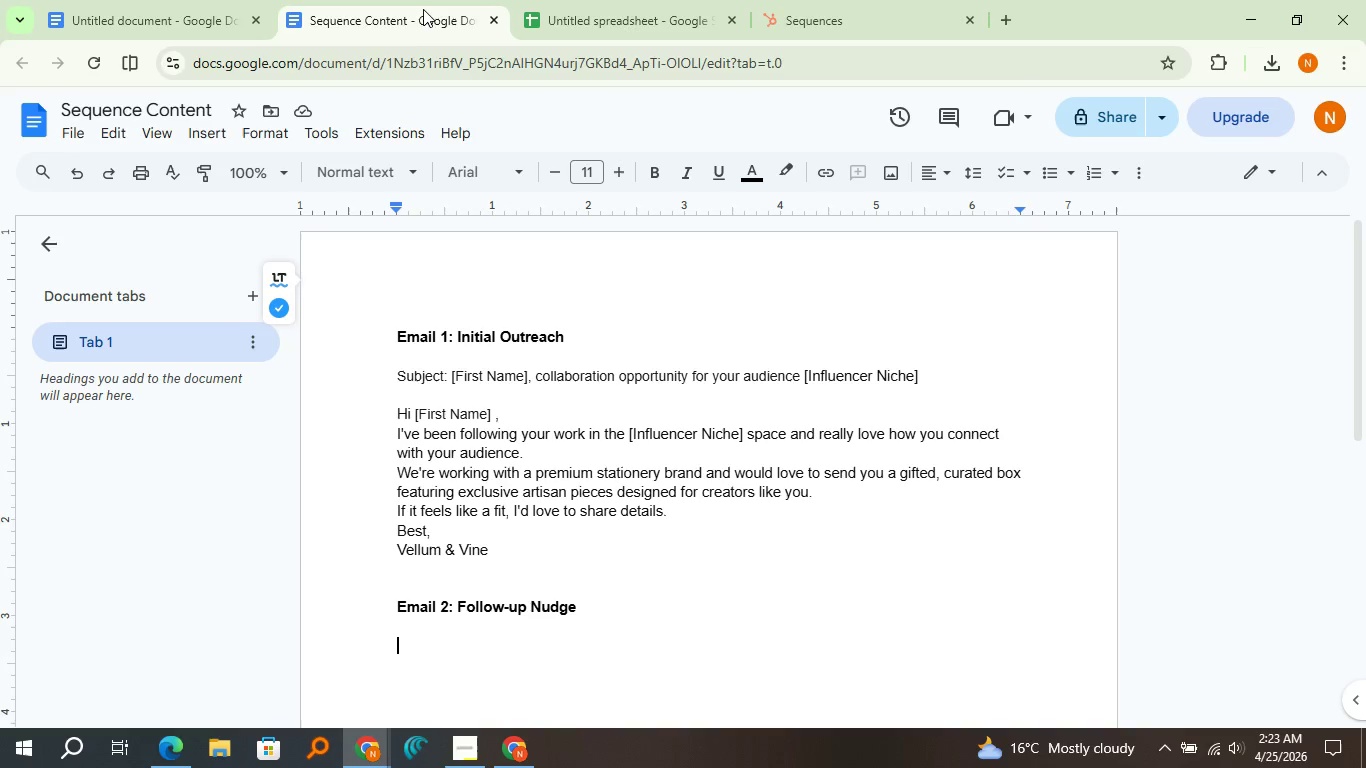 
left_click([423, 9])
 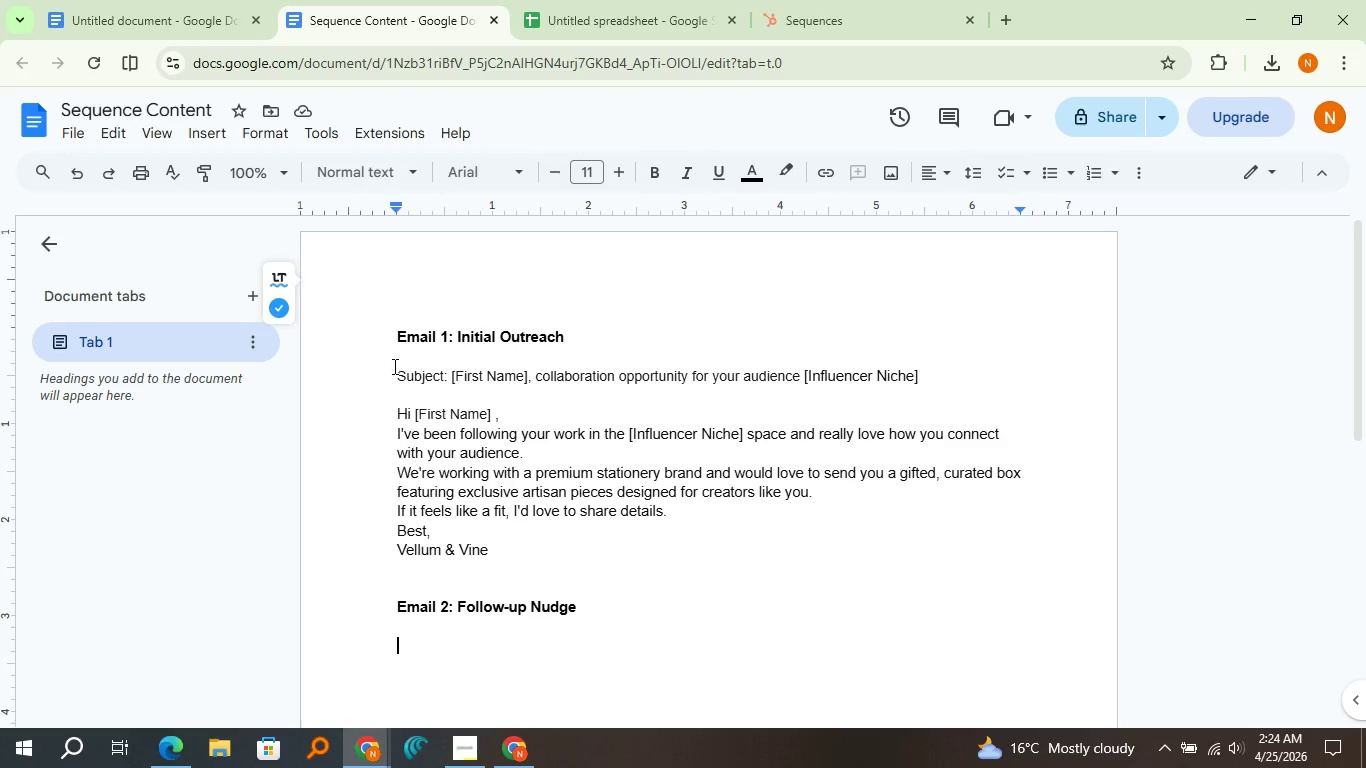 
left_click_drag(start_coordinate=[393, 366], to_coordinate=[448, 382])
 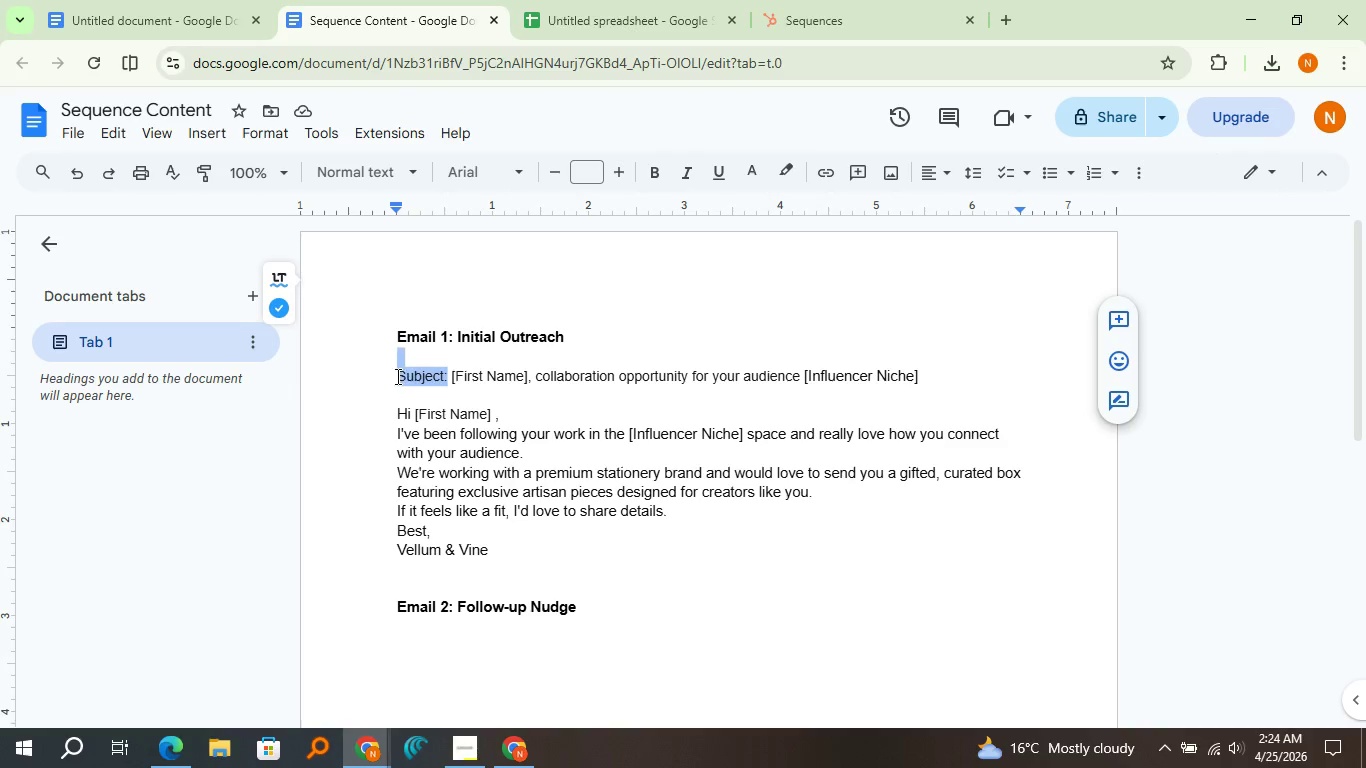 
left_click_drag(start_coordinate=[394, 376], to_coordinate=[417, 377])
 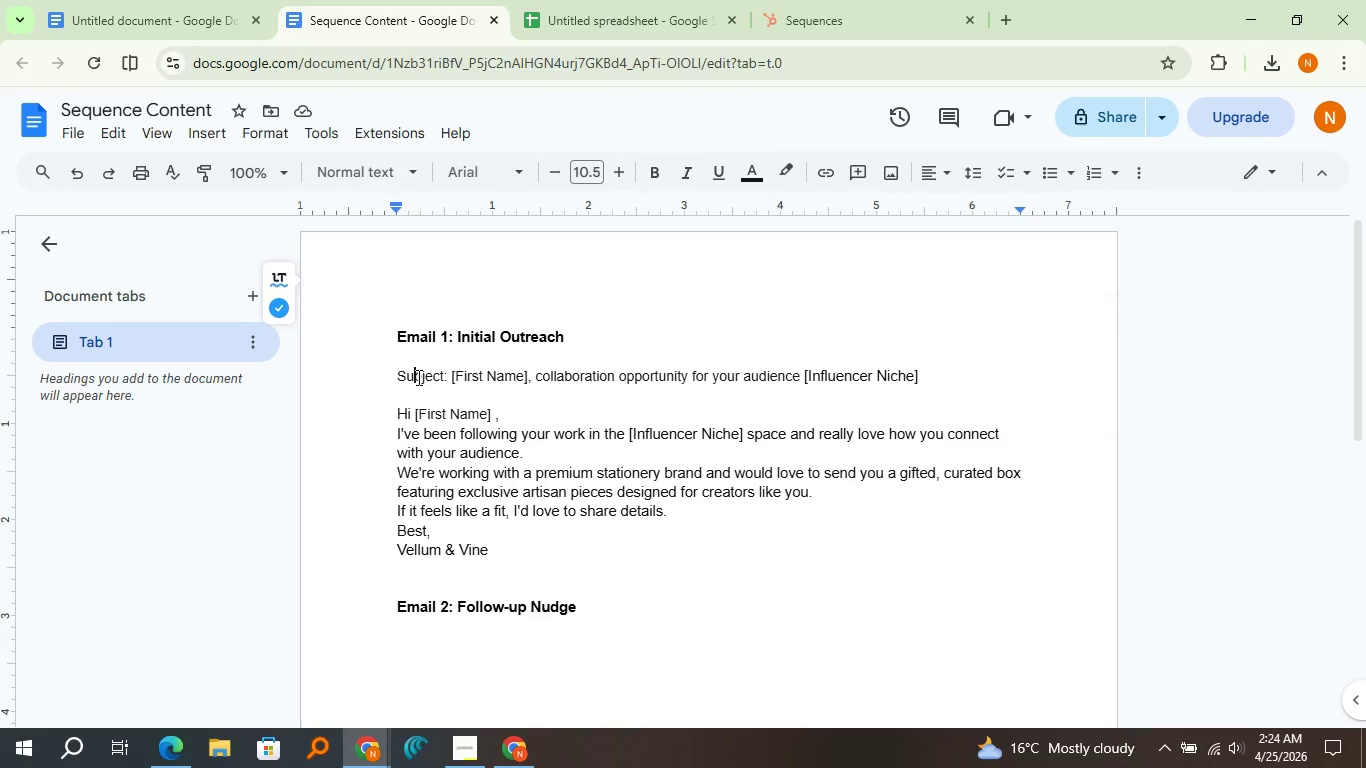 
left_click([417, 377])
 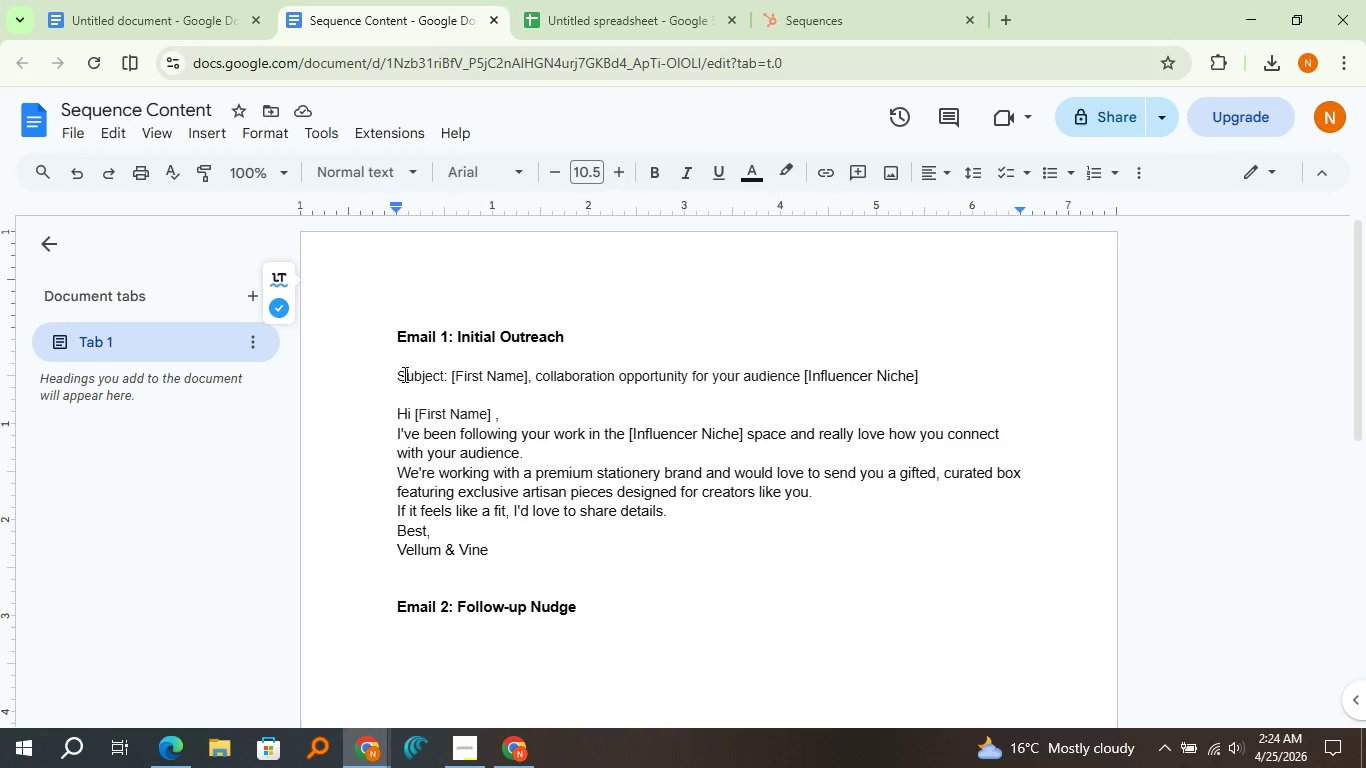 
left_click_drag(start_coordinate=[403, 374], to_coordinate=[413, 378])
 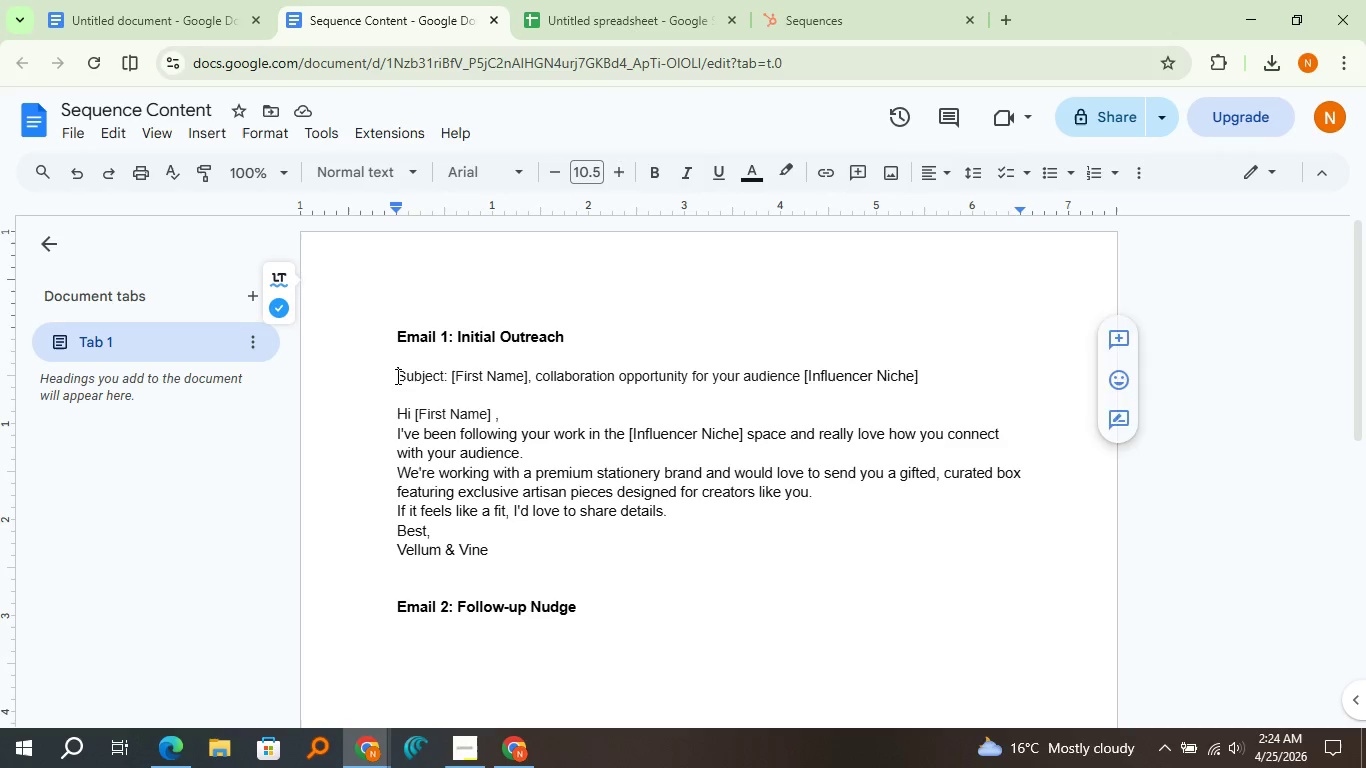 
left_click([396, 376])
 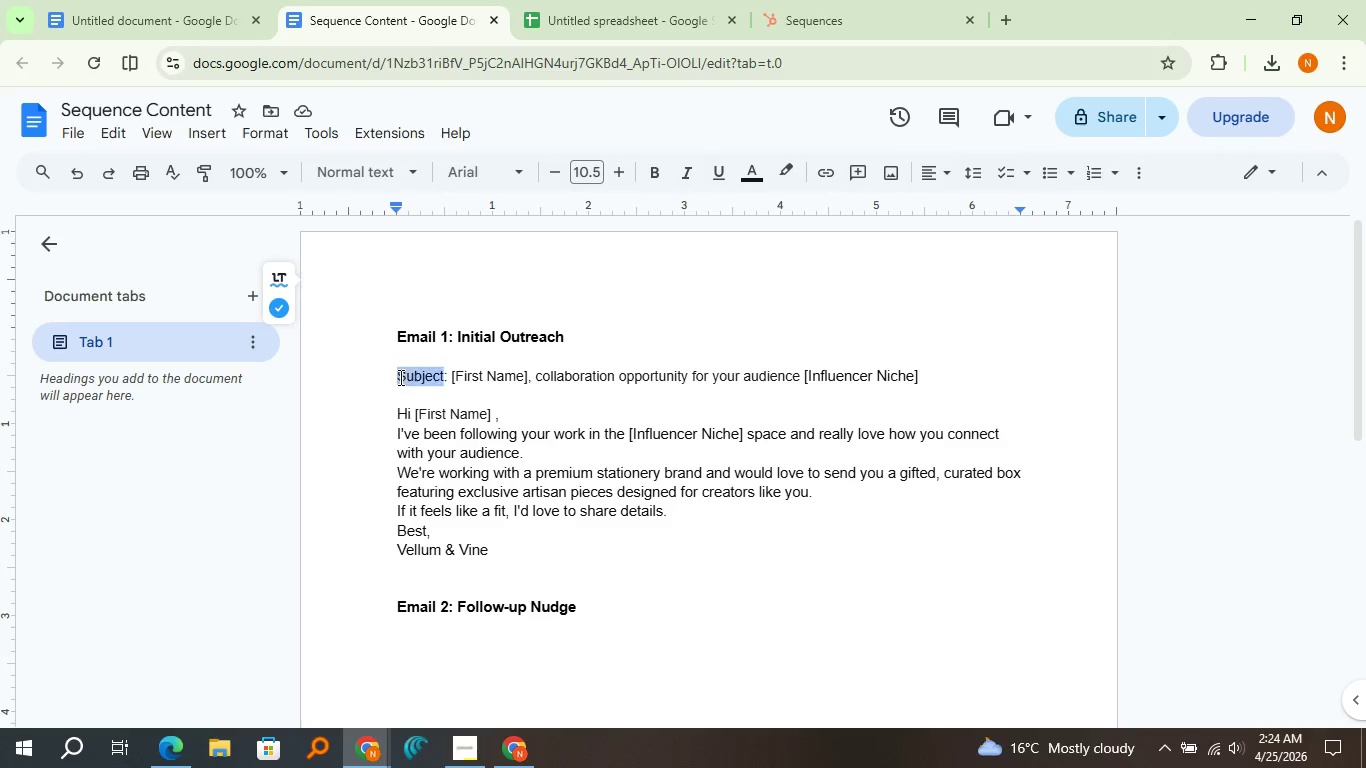 
left_click_drag(start_coordinate=[396, 376], to_coordinate=[440, 386])
 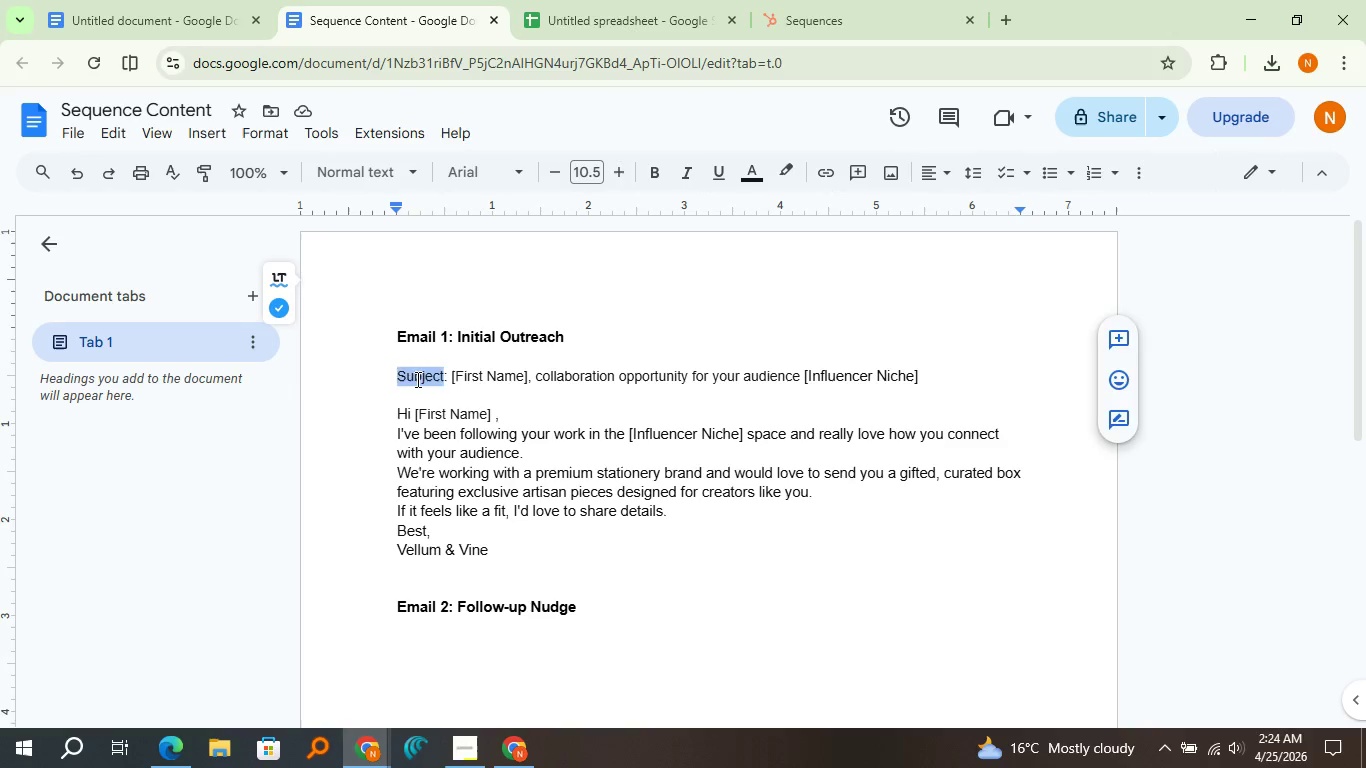 
left_click([416, 379])
 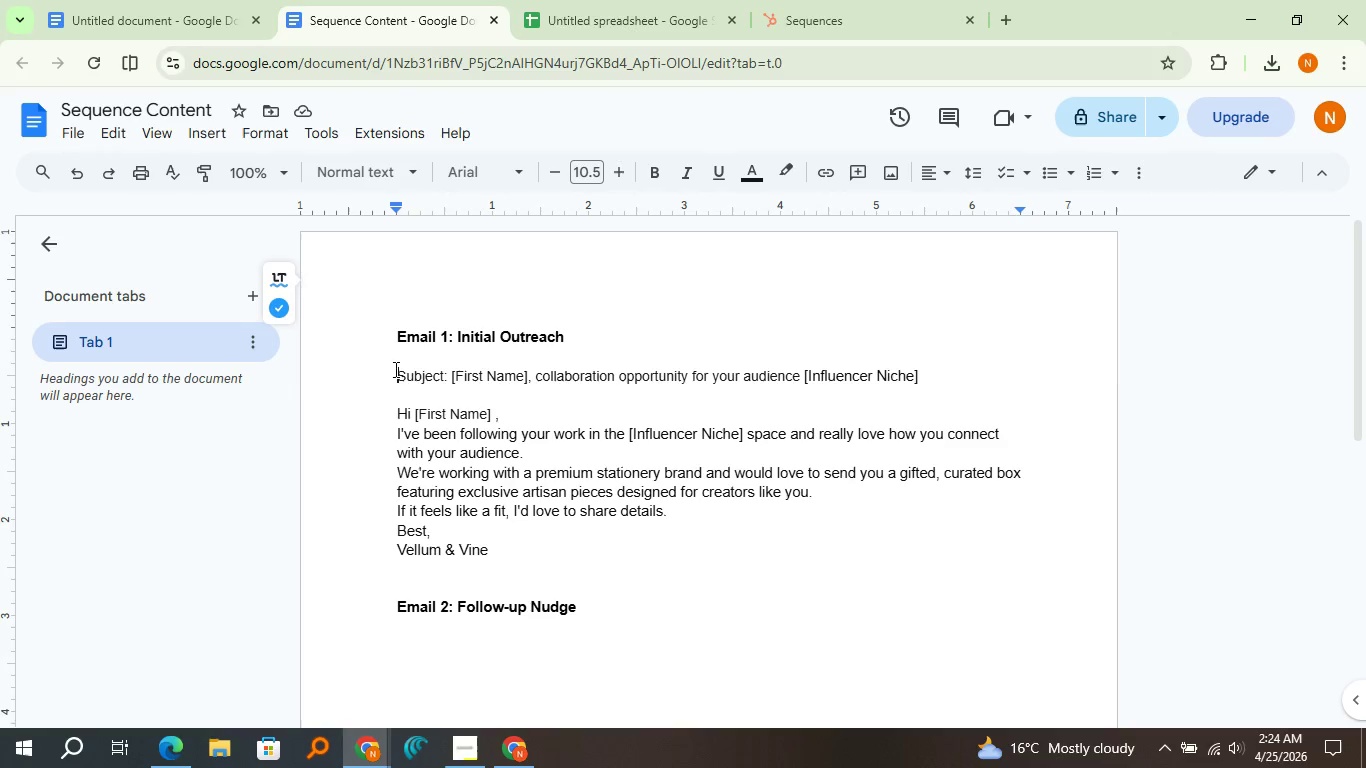 
left_click_drag(start_coordinate=[394, 369], to_coordinate=[447, 379])
 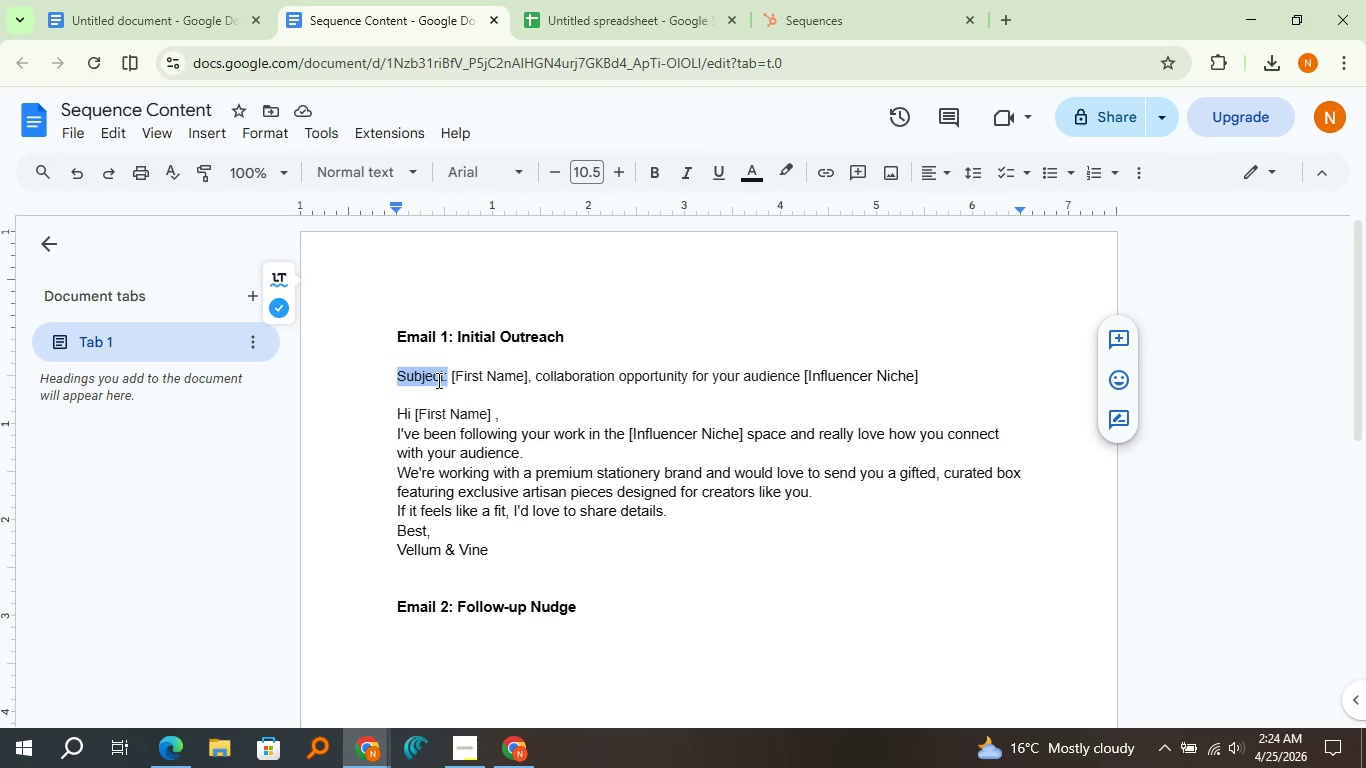 
key(Control+C)
 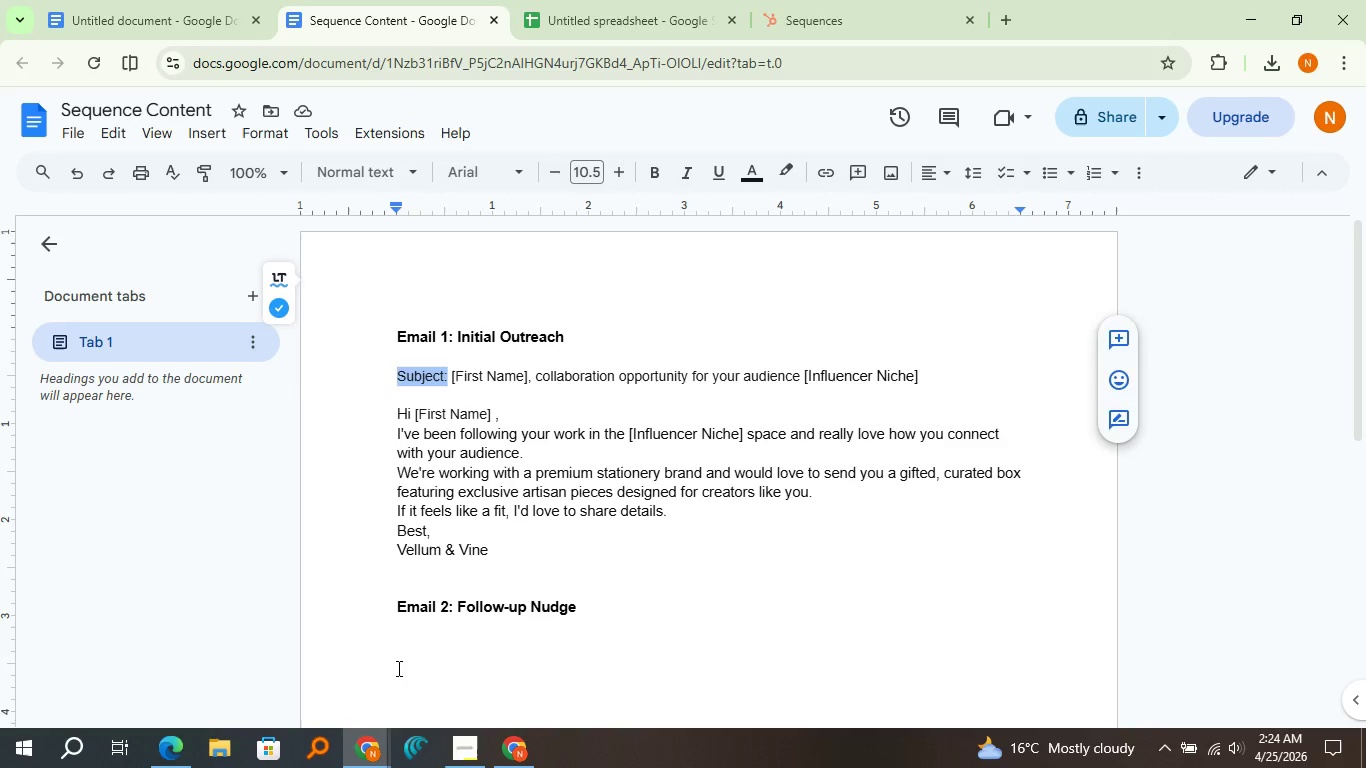 
left_click([397, 668])
 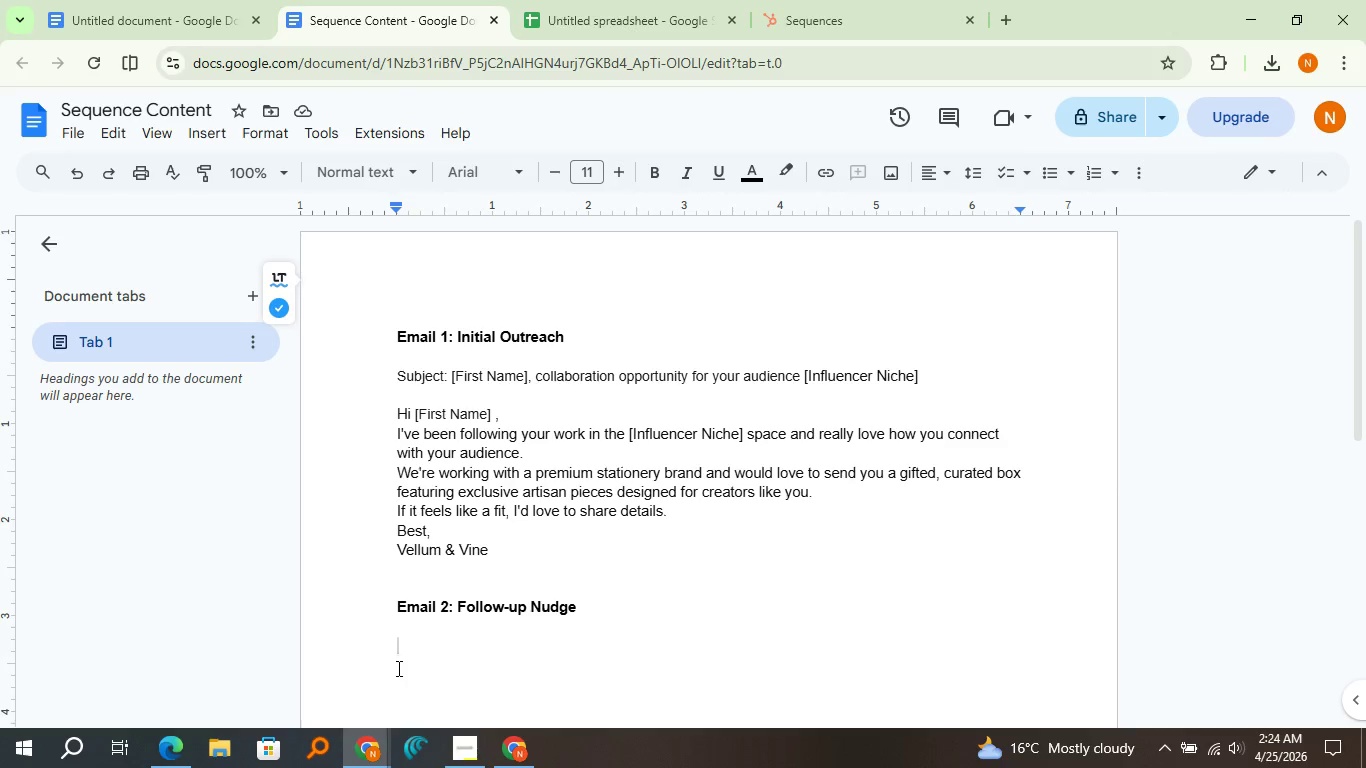 
key(Control+V)
 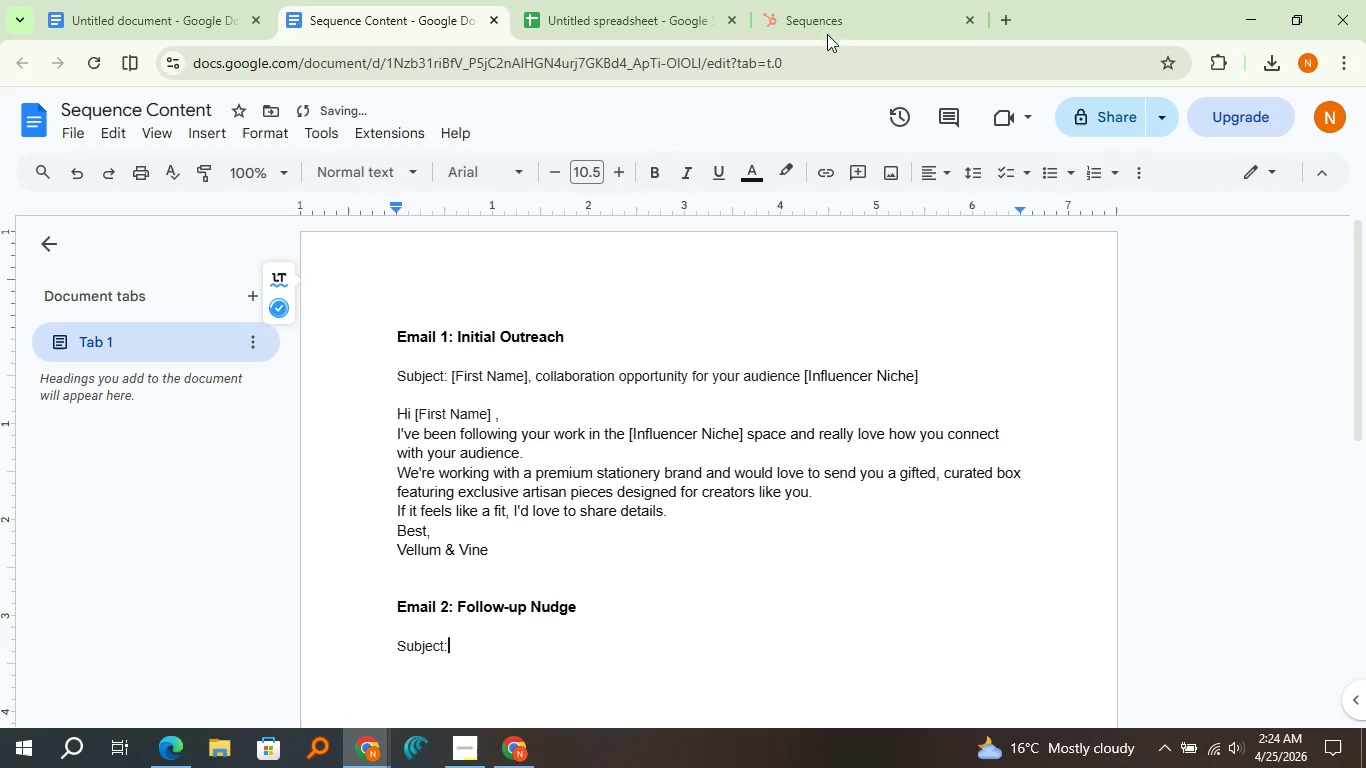 
left_click([848, 0])
 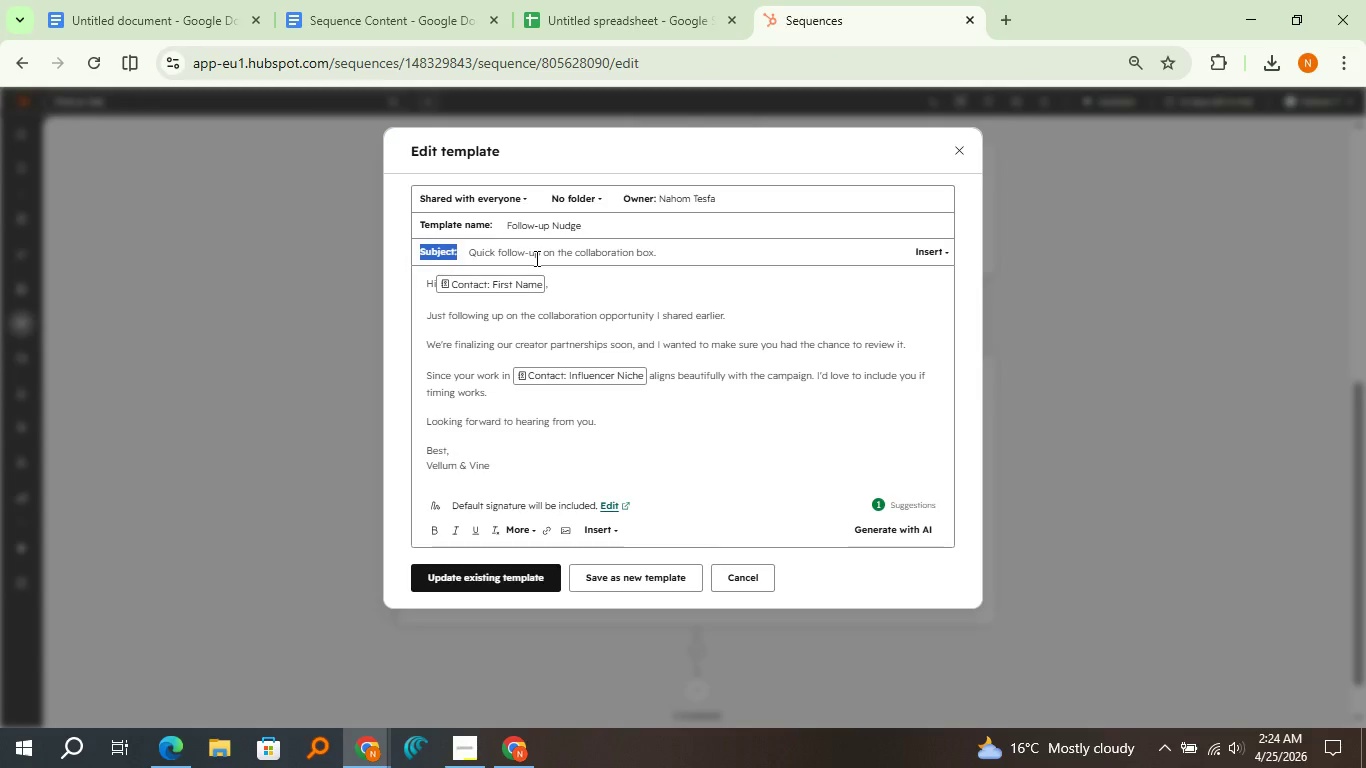 
double_click([535, 258])
 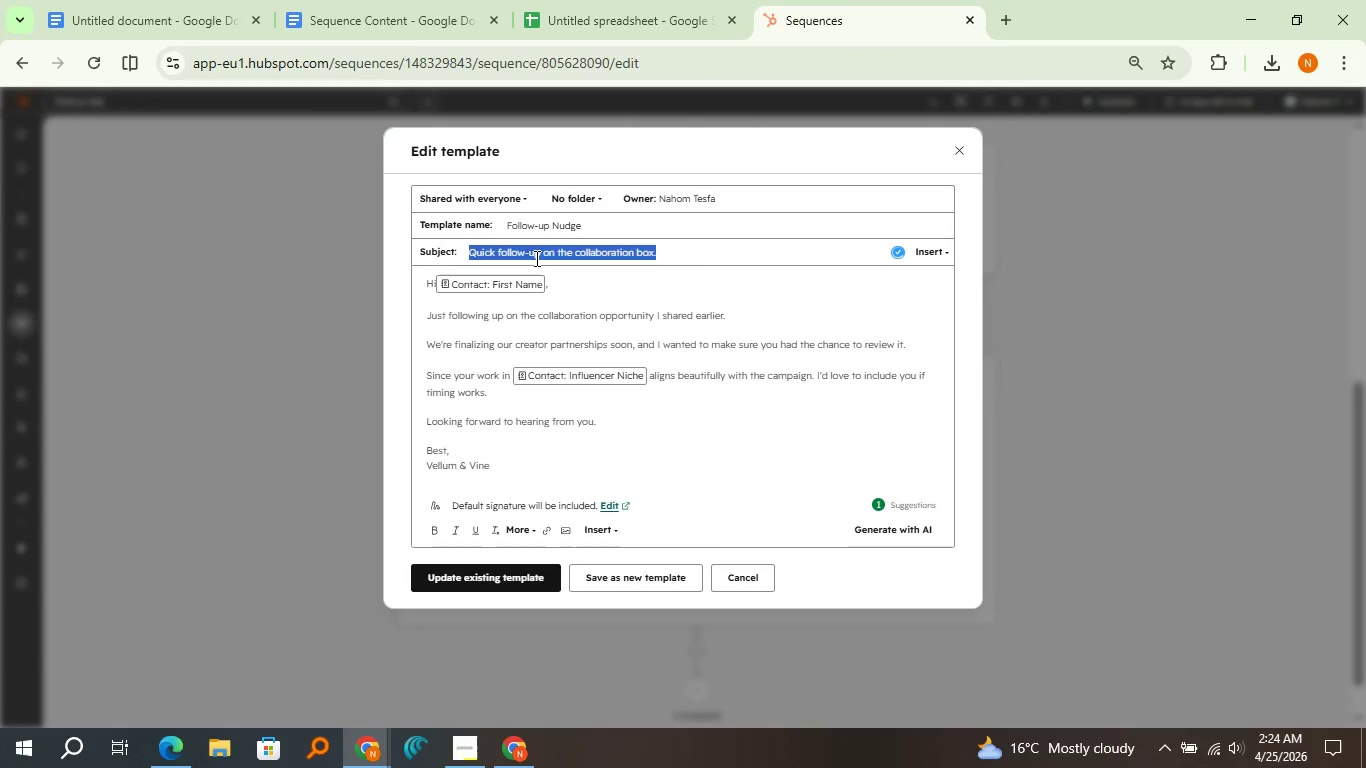 
triple_click([535, 258])
 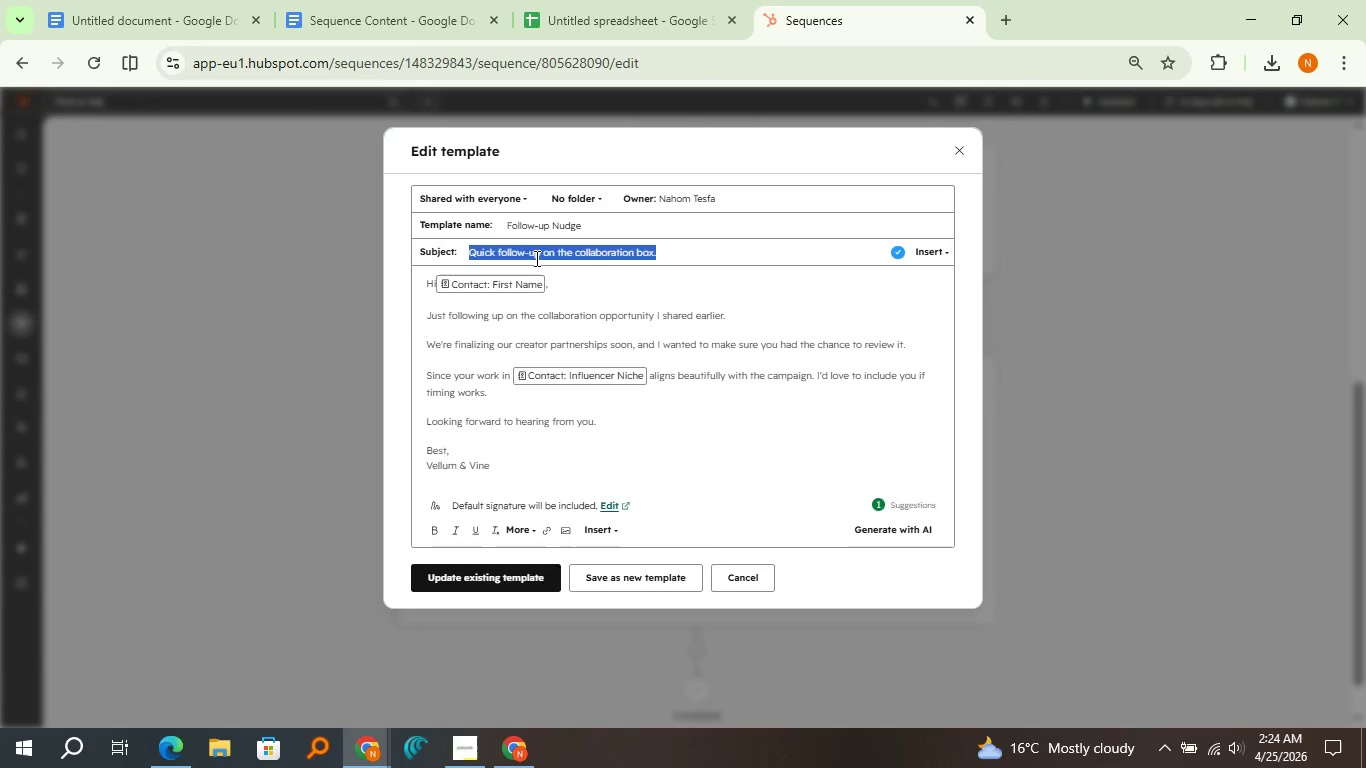 
key(Control+C)
 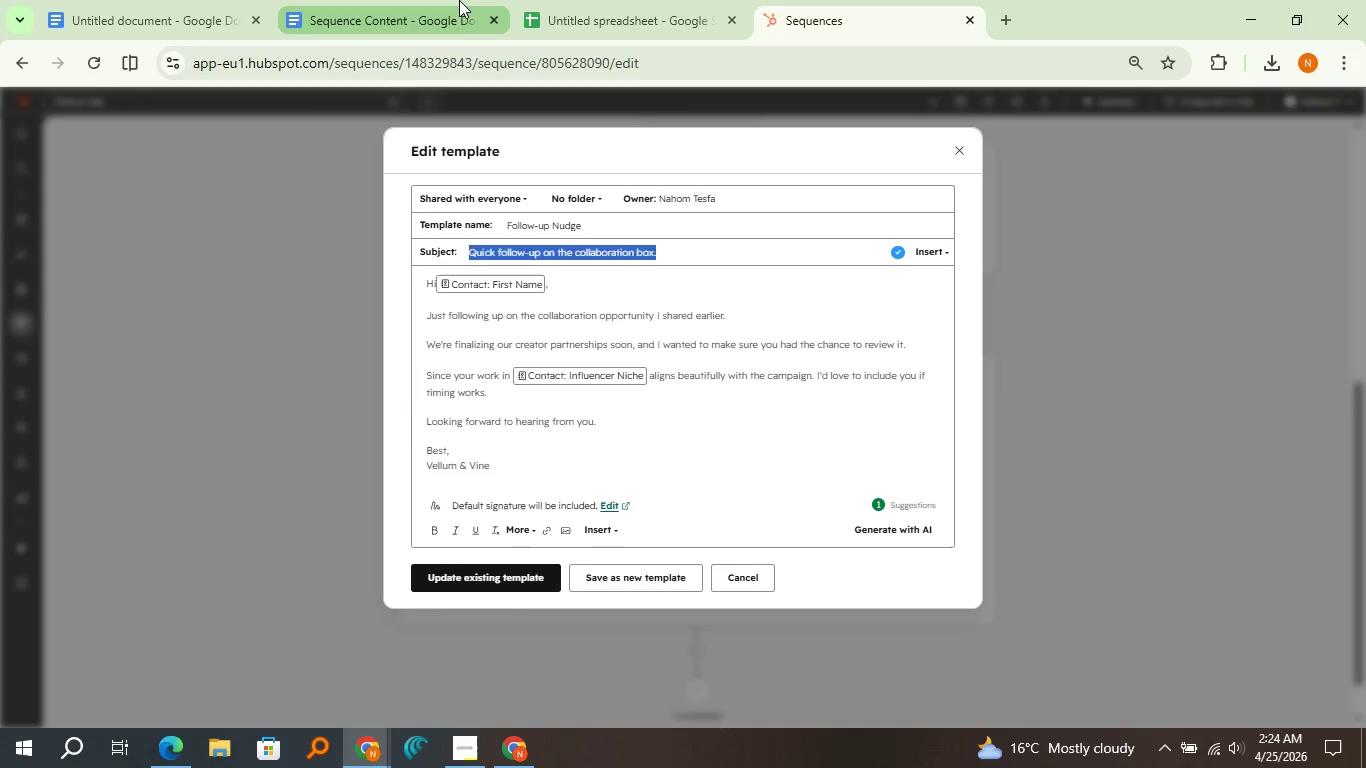 
left_click([459, 0])
 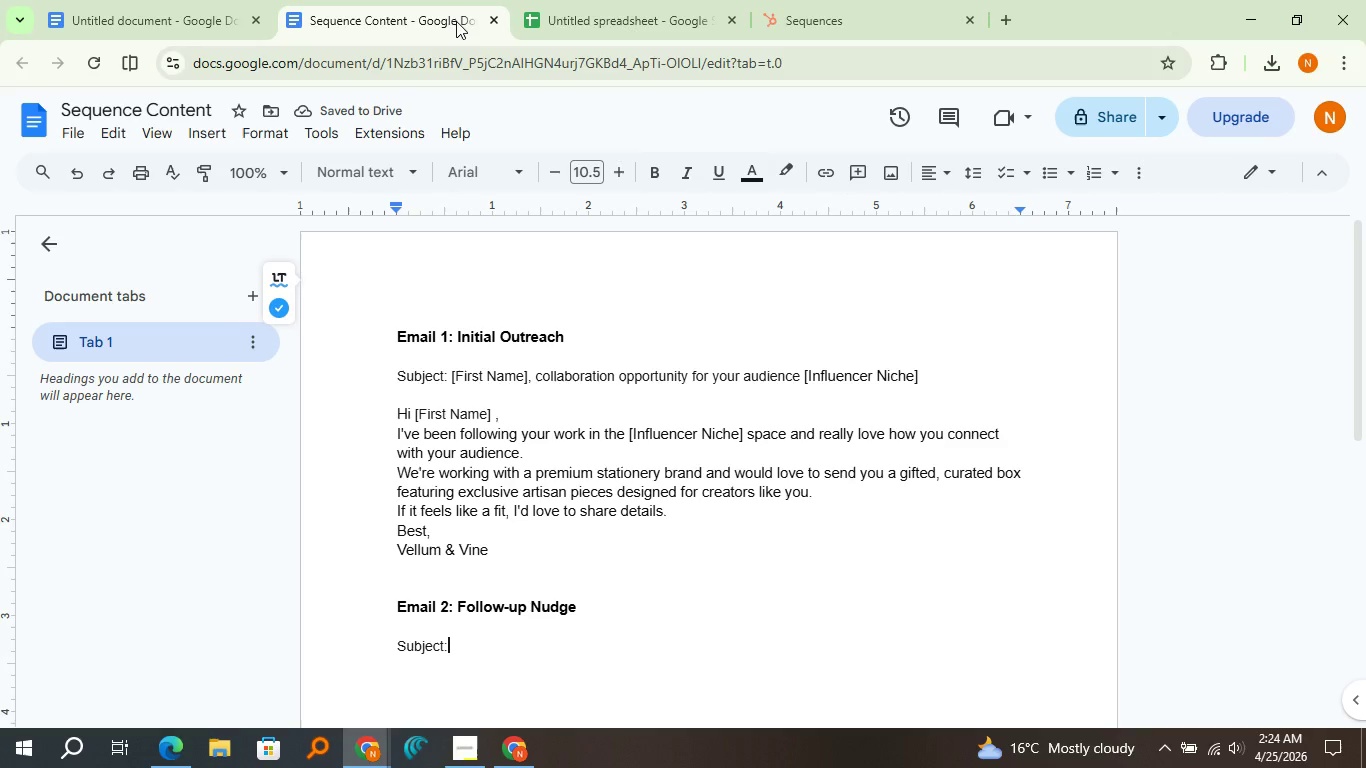 
key(Control+V)
 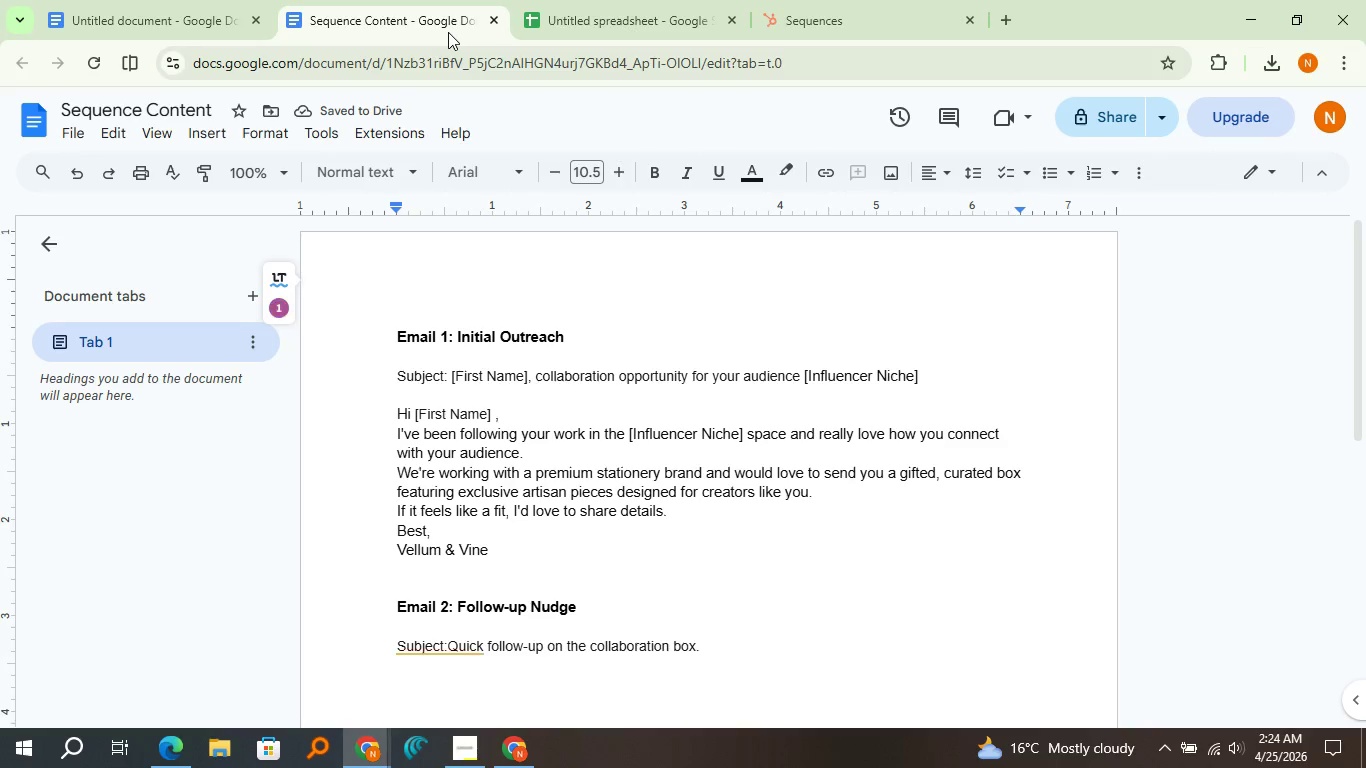 
key(Enter)
 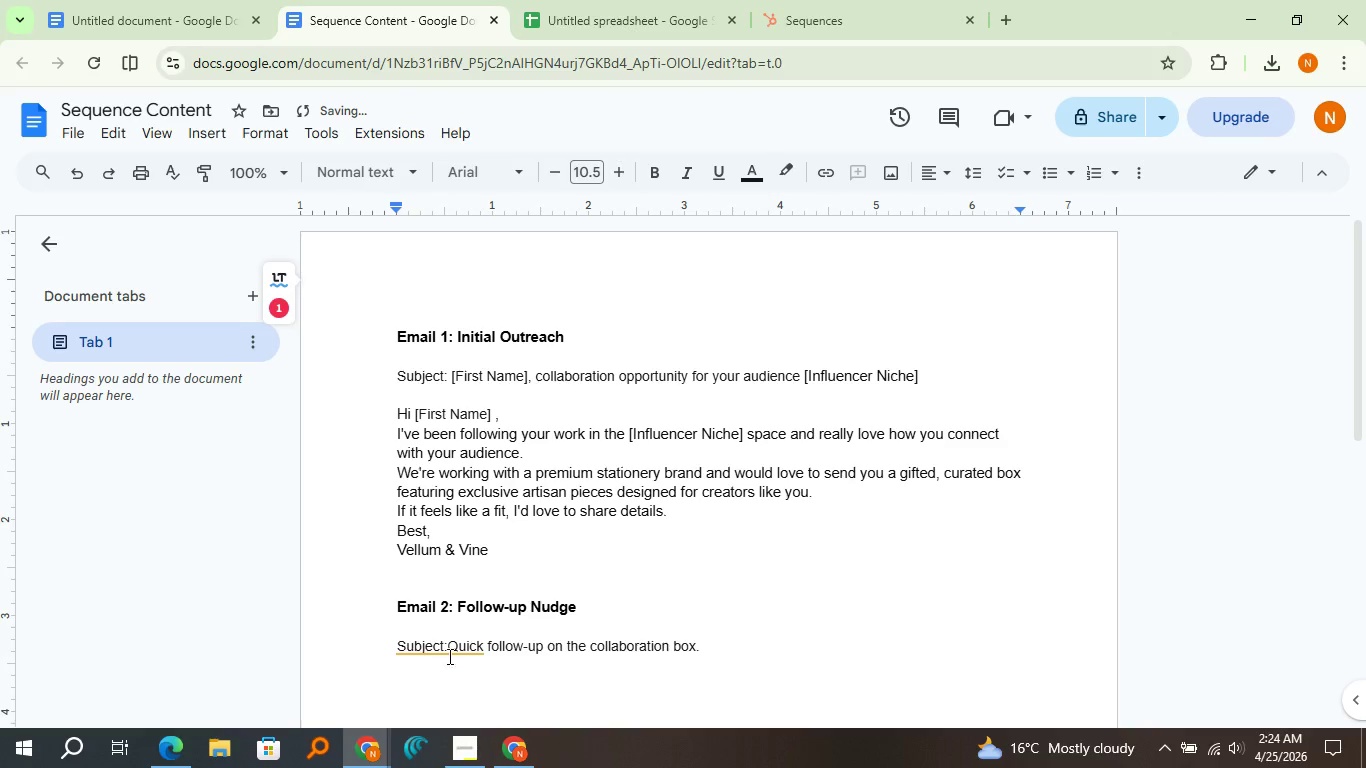 
left_click([452, 649])
 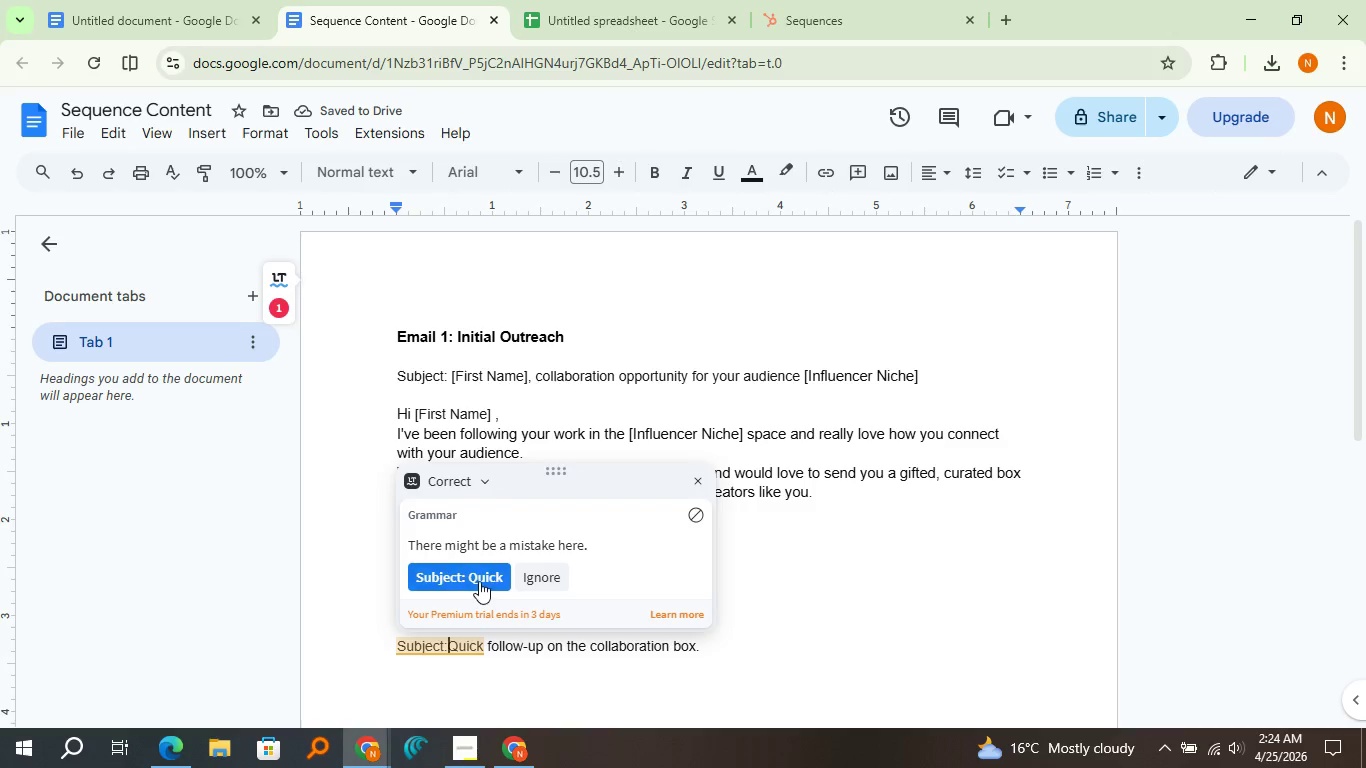 
left_click([479, 581])
 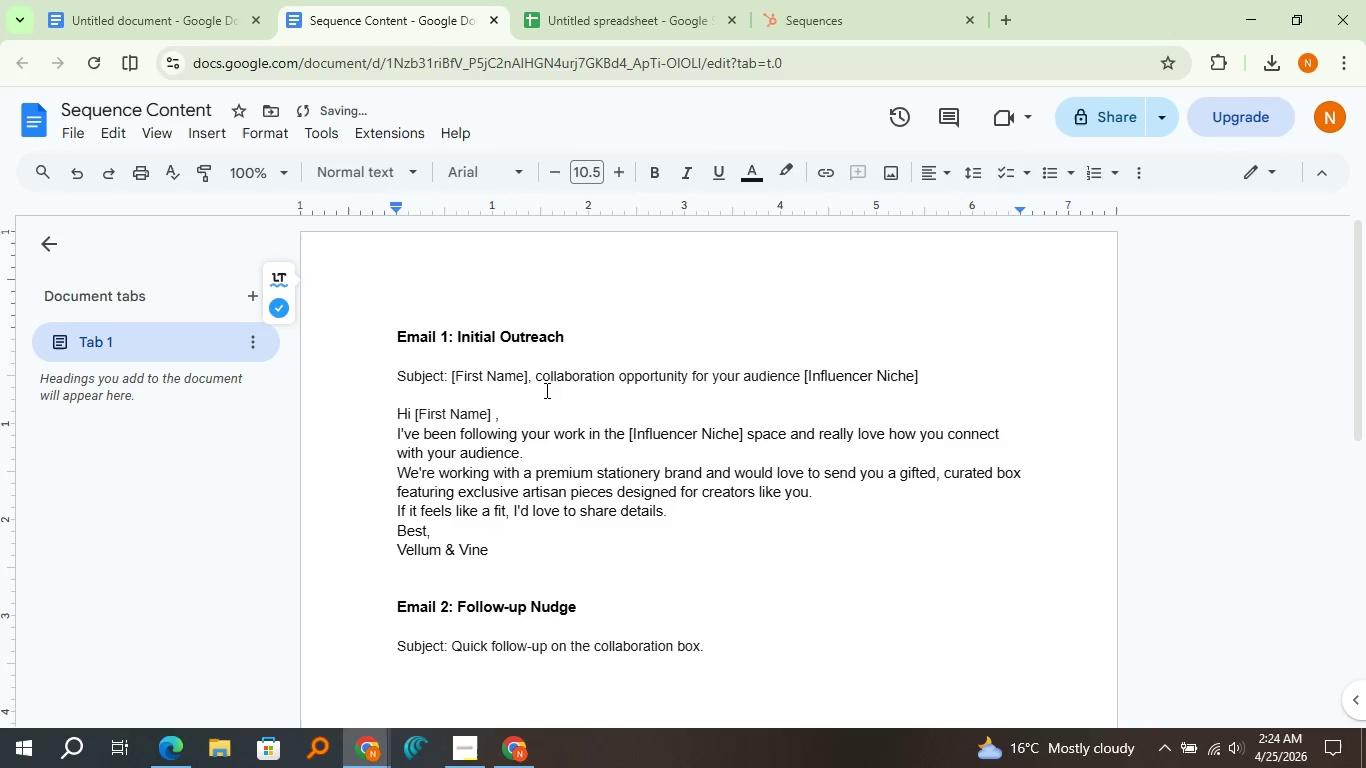 
left_click([812, 0])
 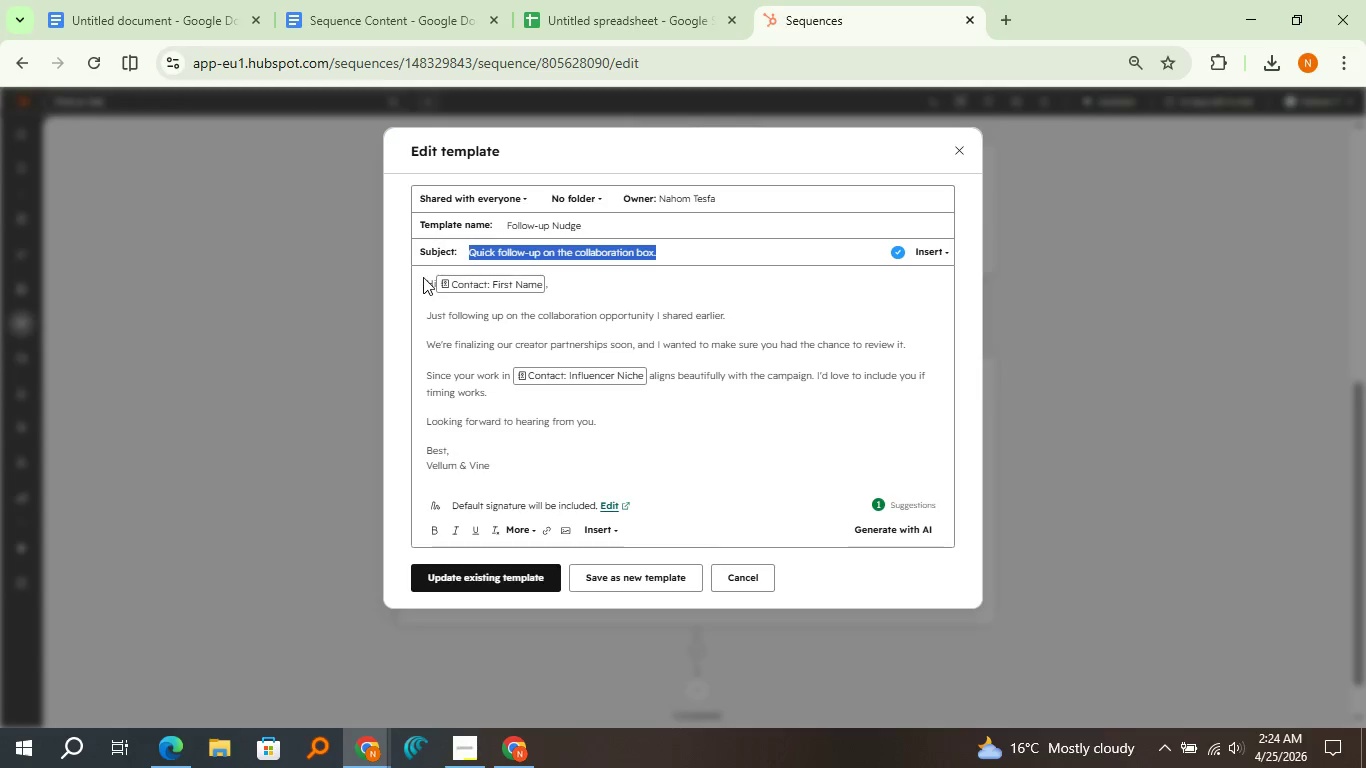 
left_click_drag(start_coordinate=[423, 277], to_coordinate=[553, 451])
 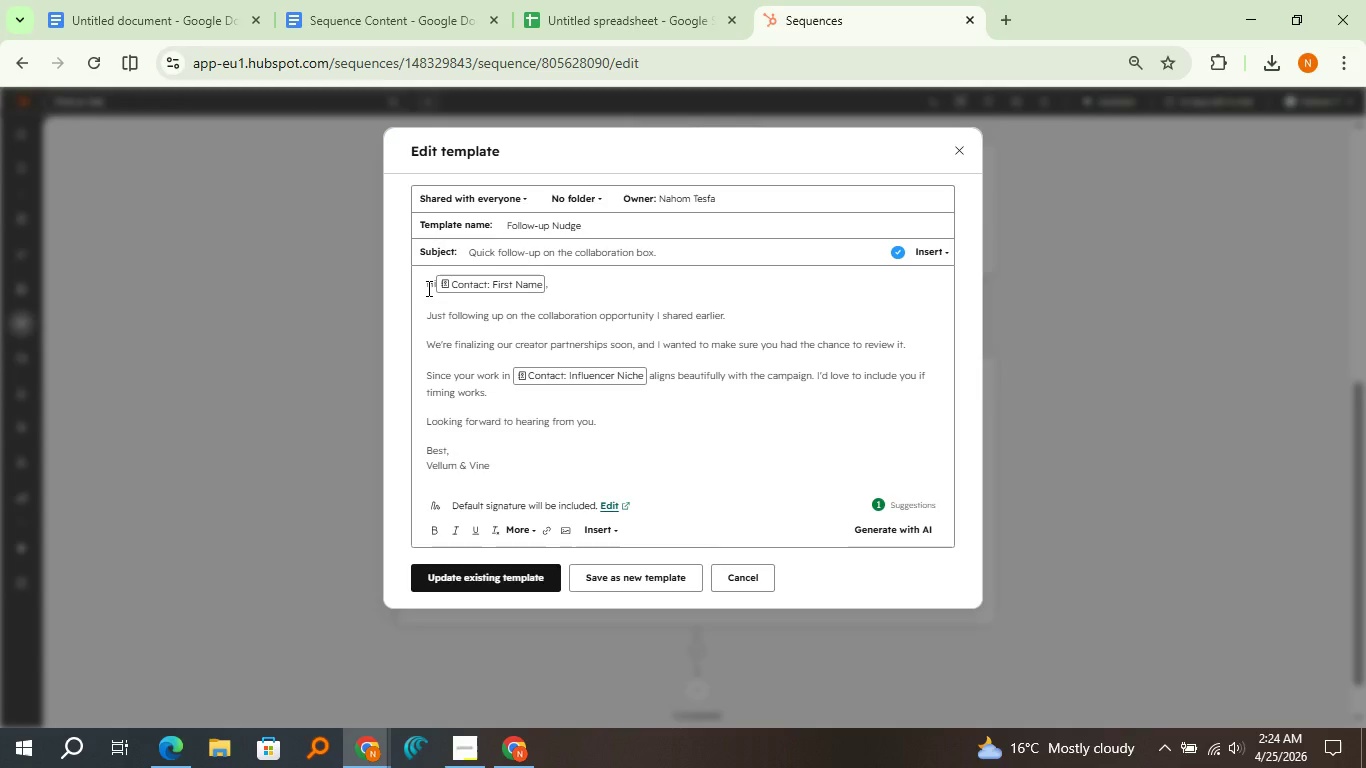 
left_click([427, 288])
 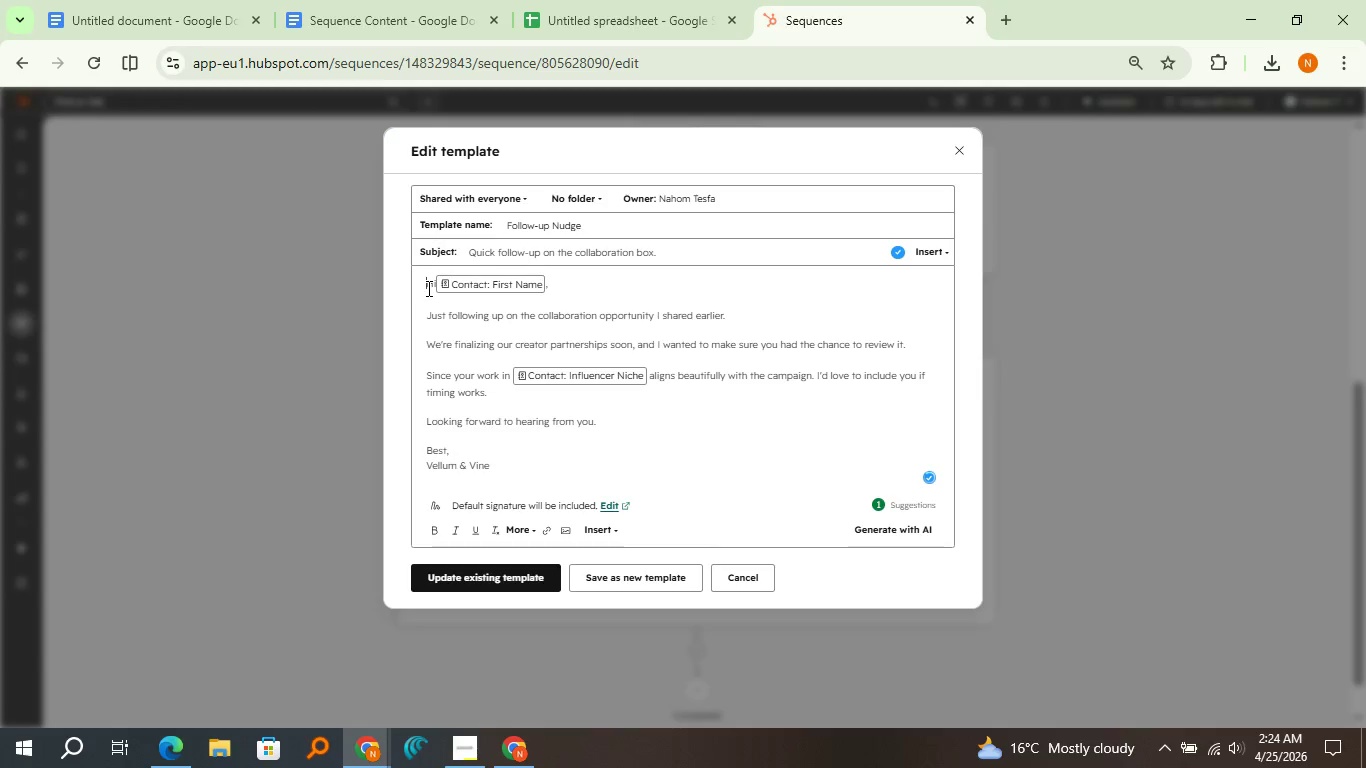 
left_click_drag(start_coordinate=[427, 288], to_coordinate=[500, 472])
 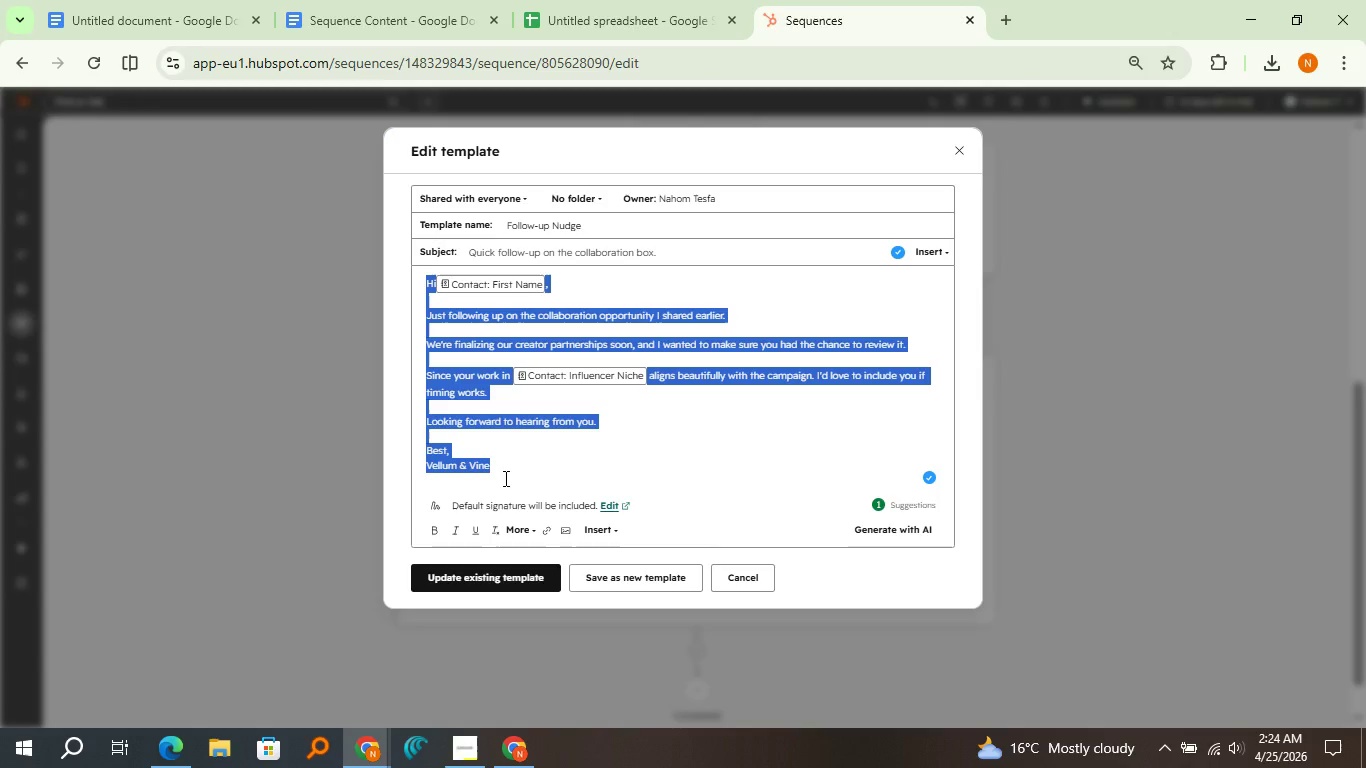 
hold_key(key=ControlLeft, duration=0.5)
 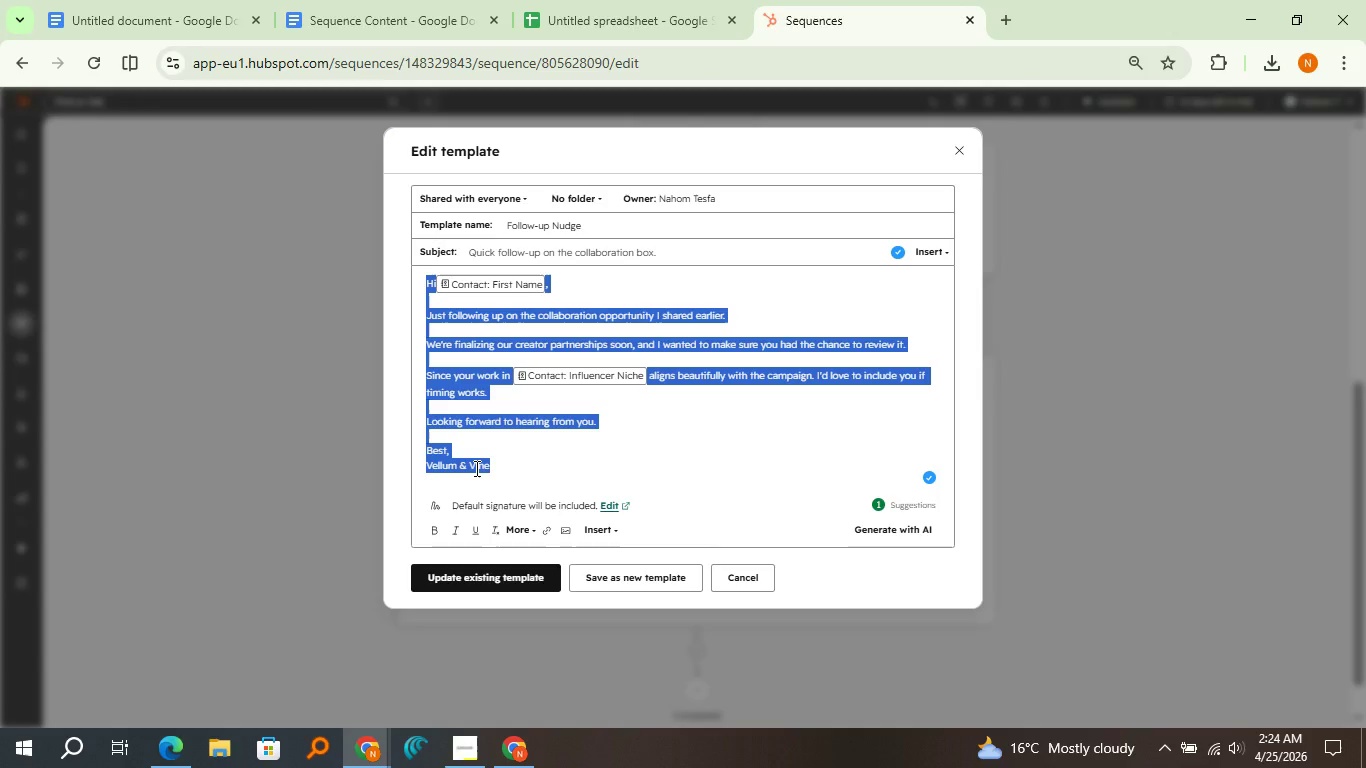 
key(Control+C)
 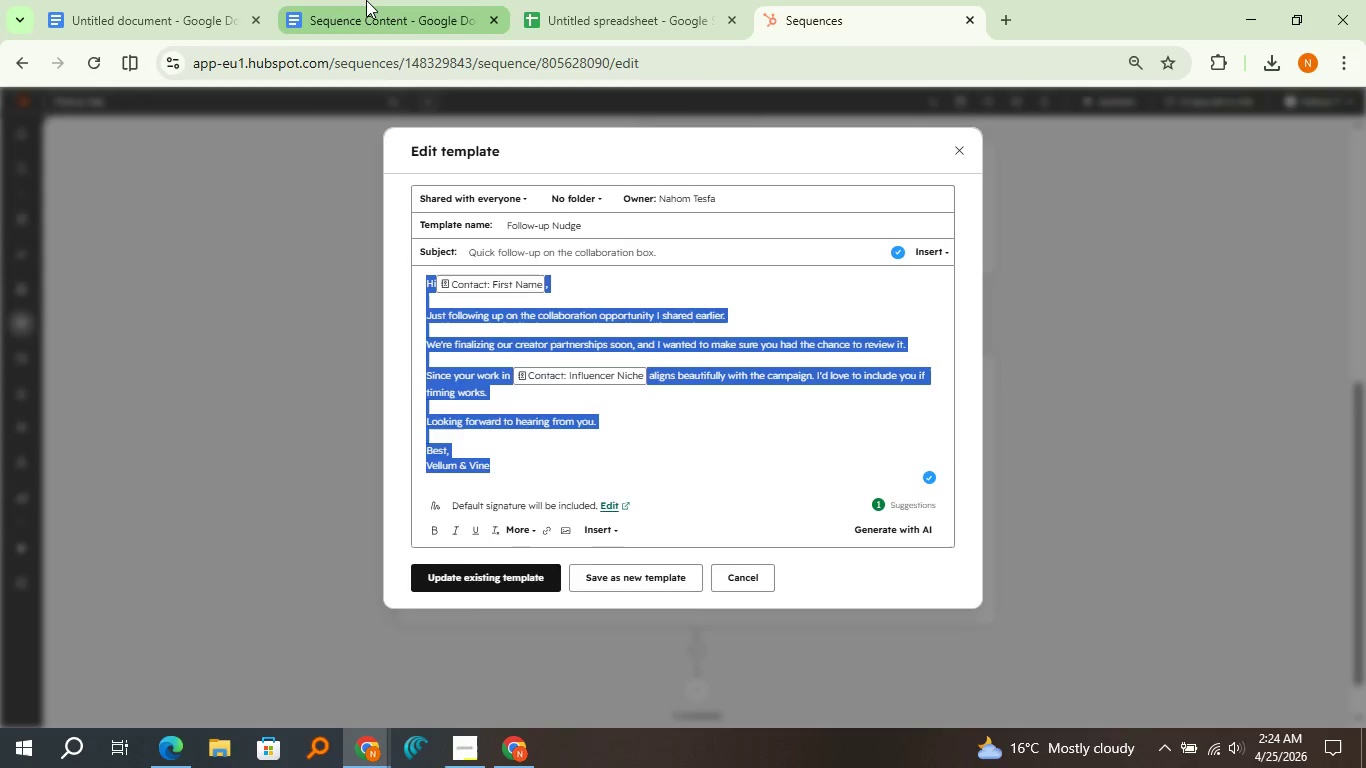 
left_click([366, 0])
 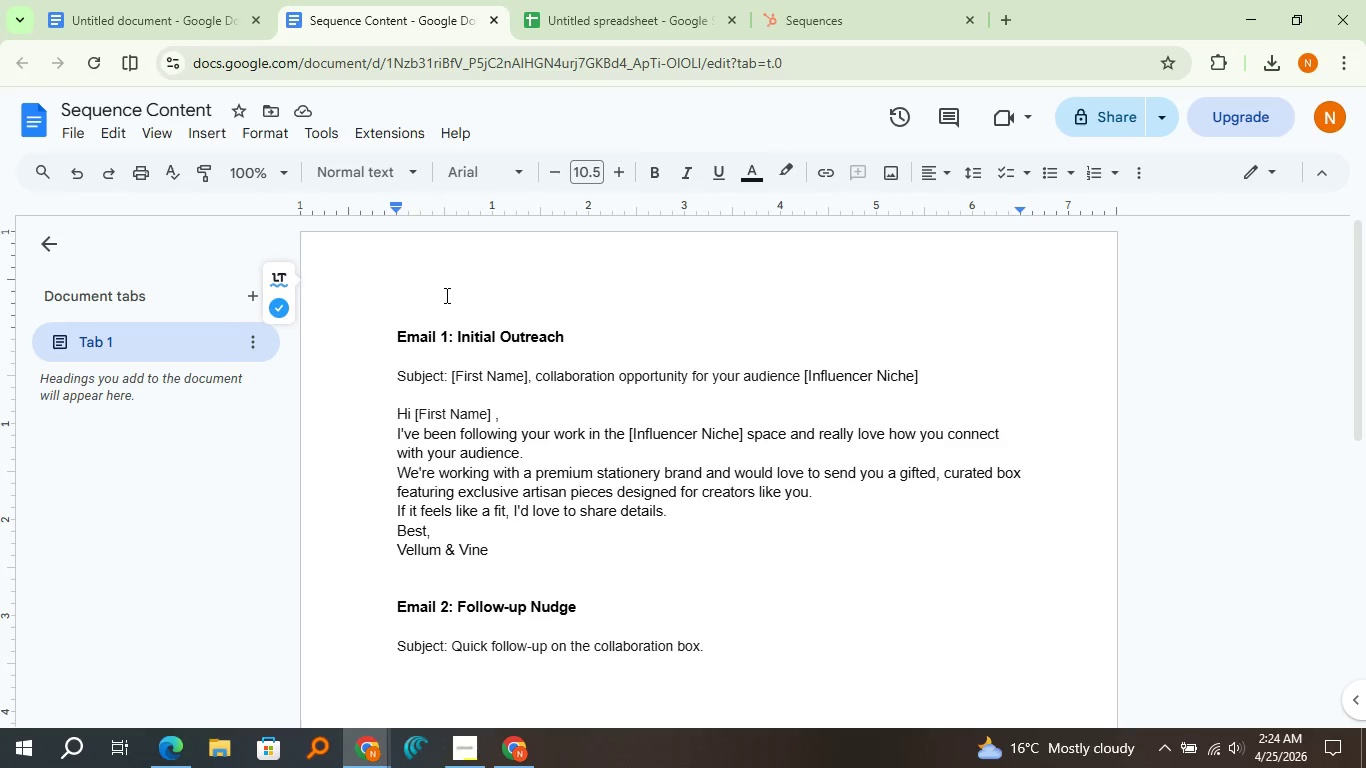 
key(Control+V)
 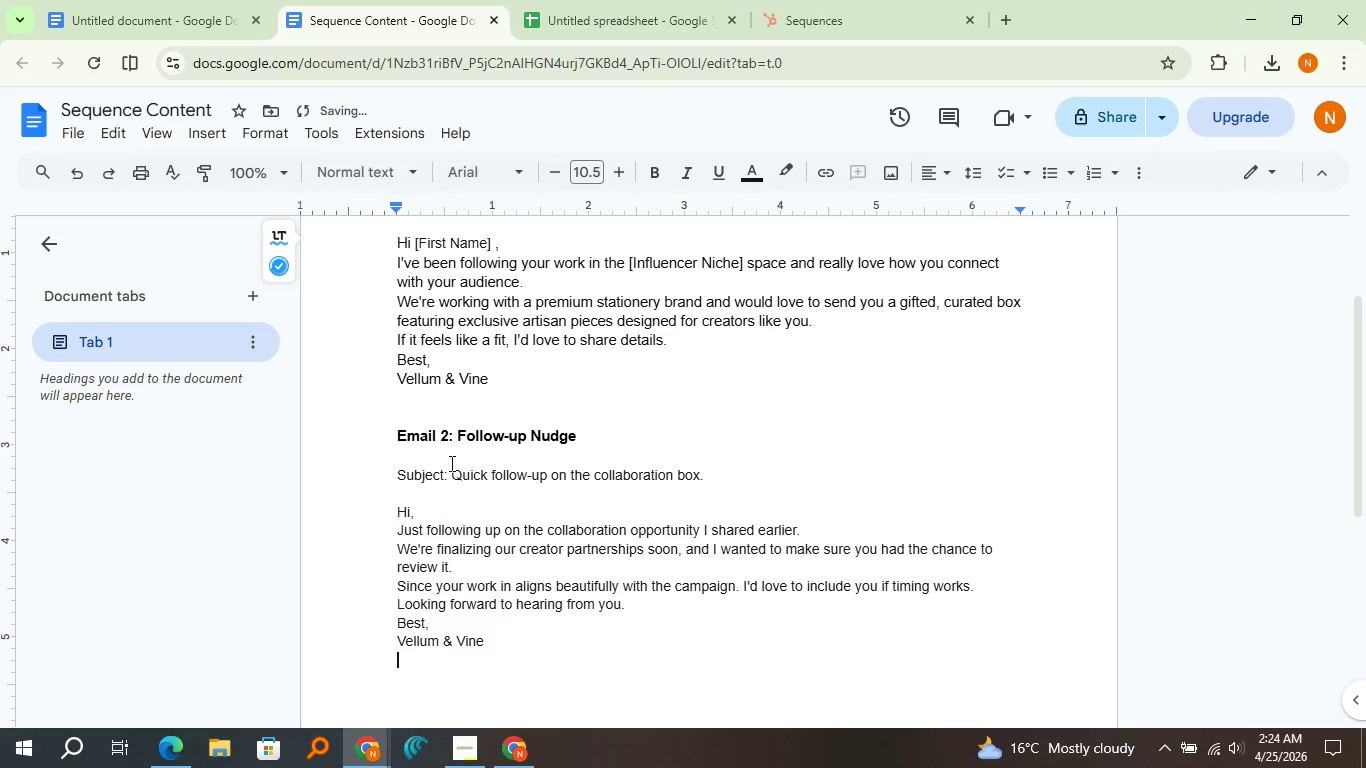 
scroll: coordinate [455, 462], scroll_direction: up, amount: 1.0
 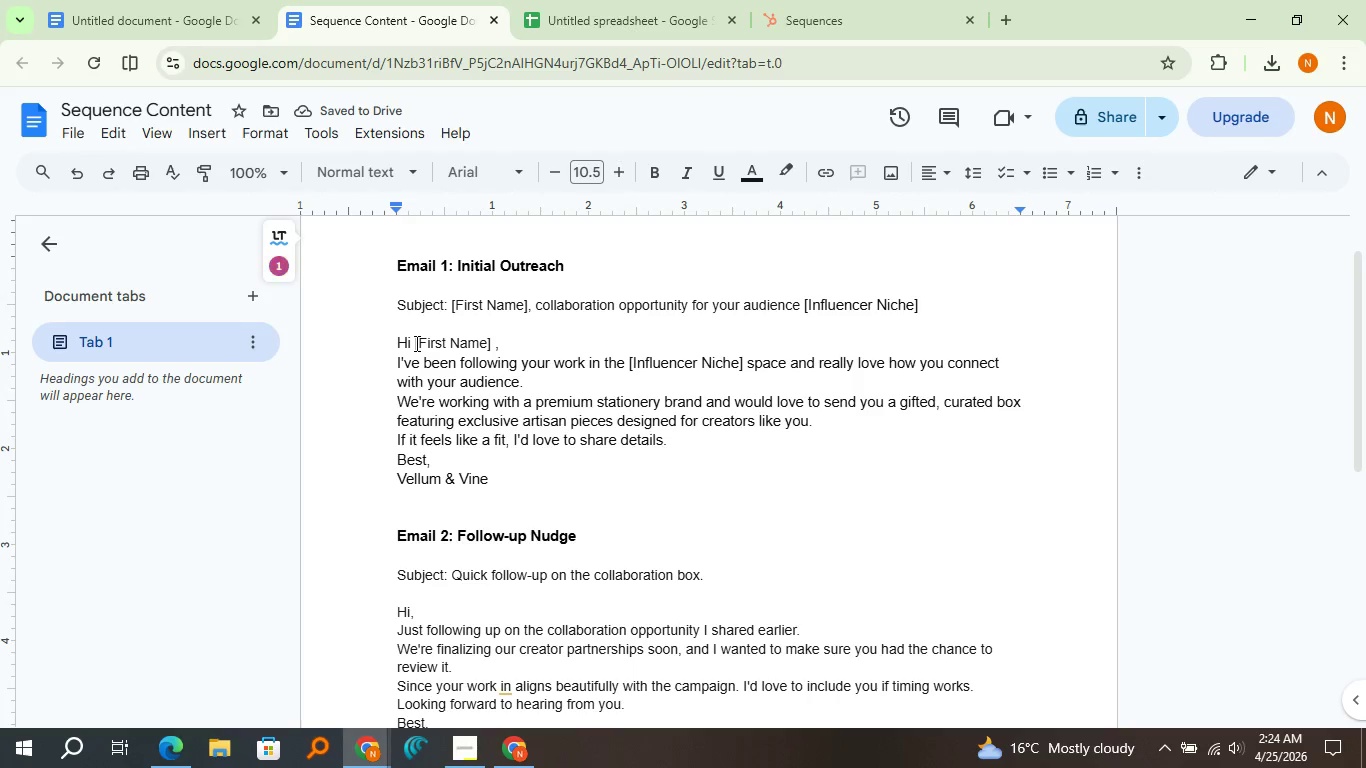 
left_click_drag(start_coordinate=[415, 343], to_coordinate=[490, 351])
 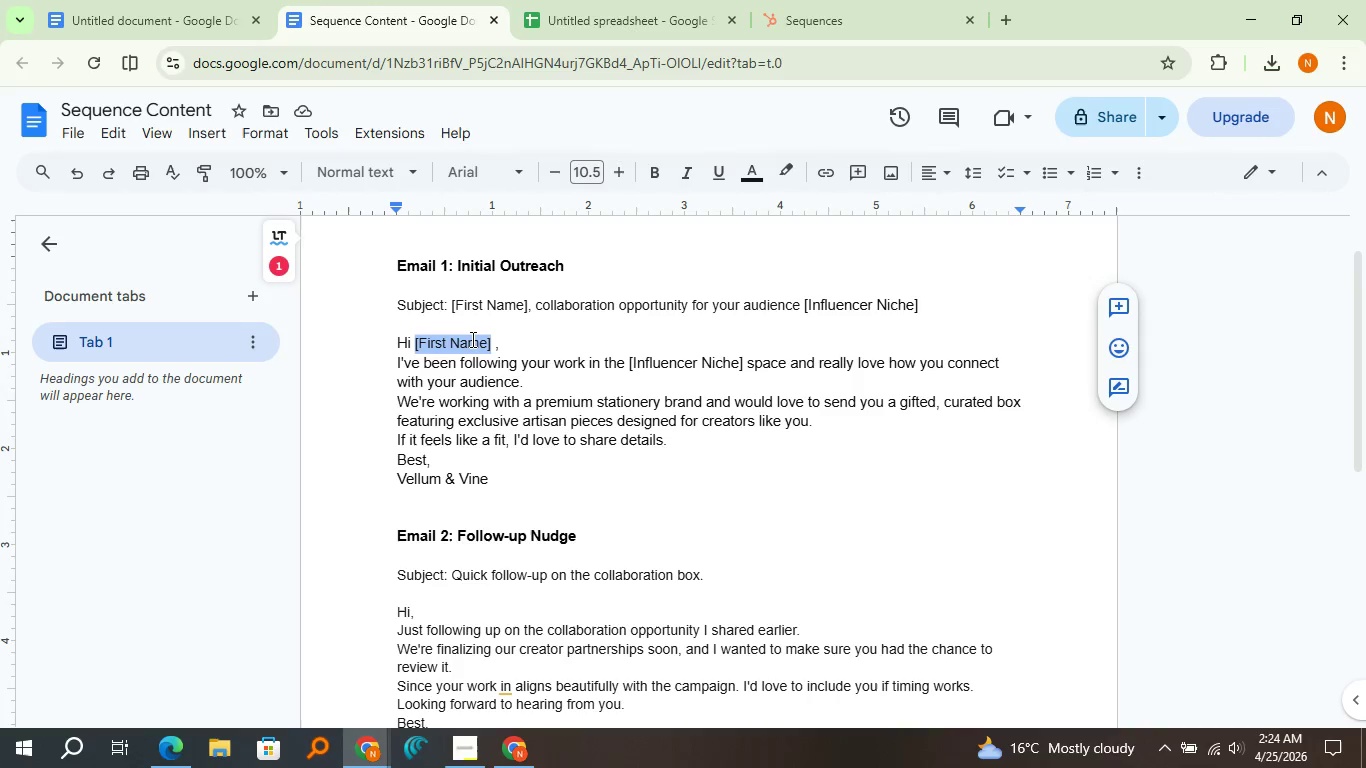 
key(Control+C)
 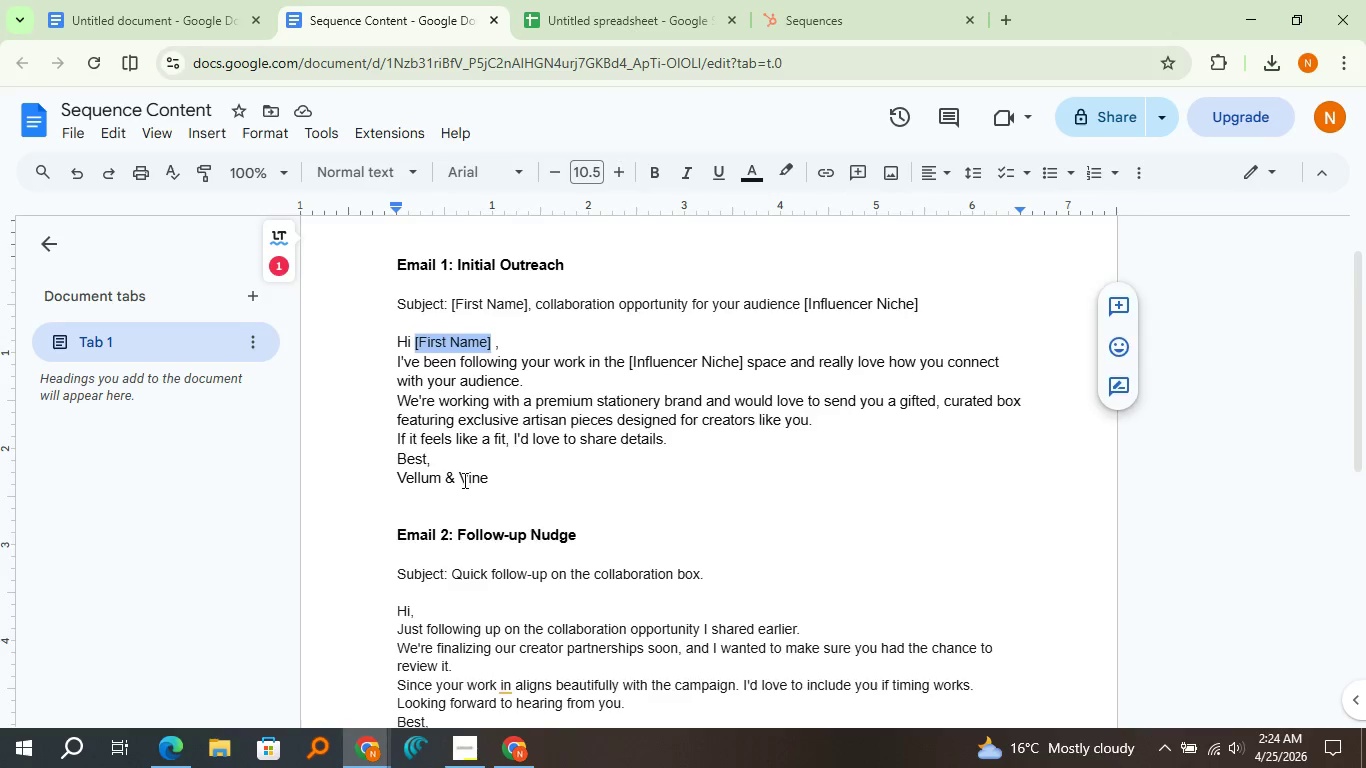 
scroll: coordinate [463, 480], scroll_direction: down, amount: 2.0
 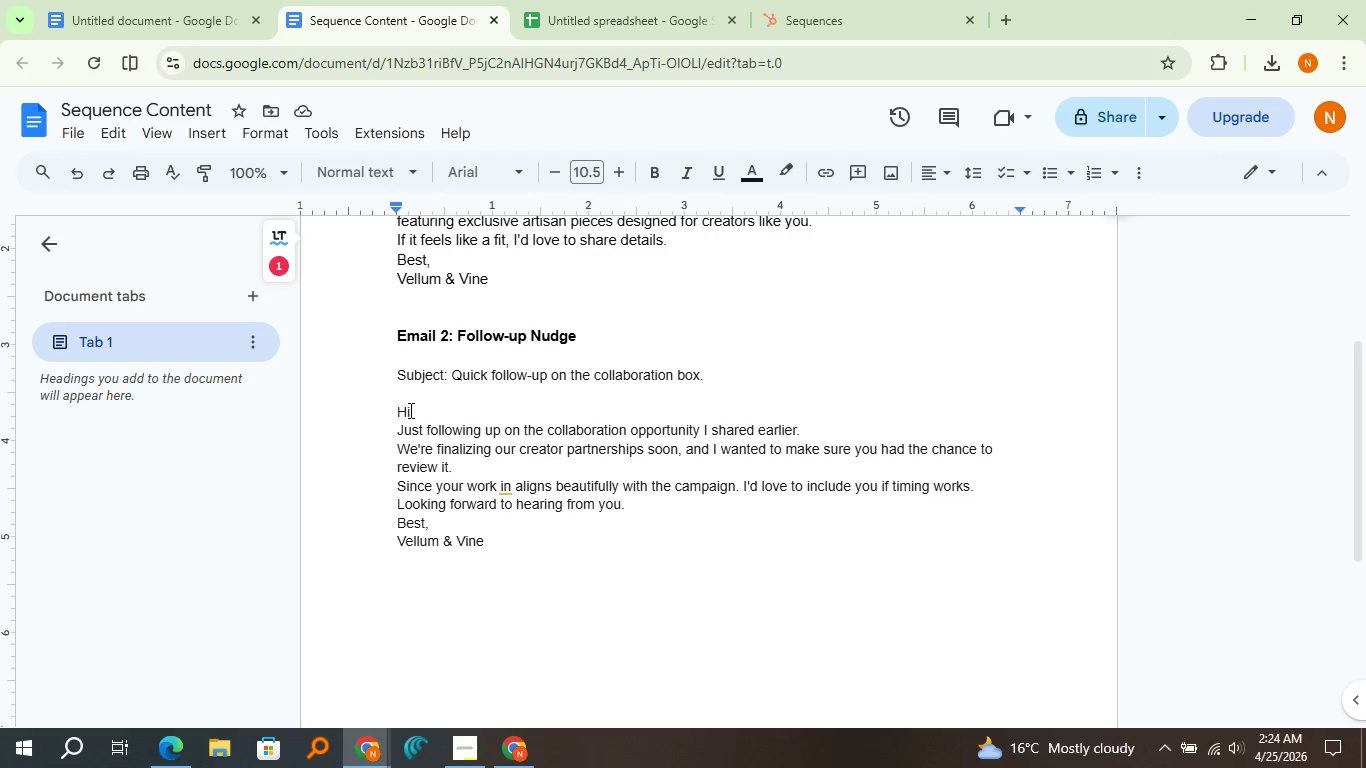 
left_click([409, 410])
 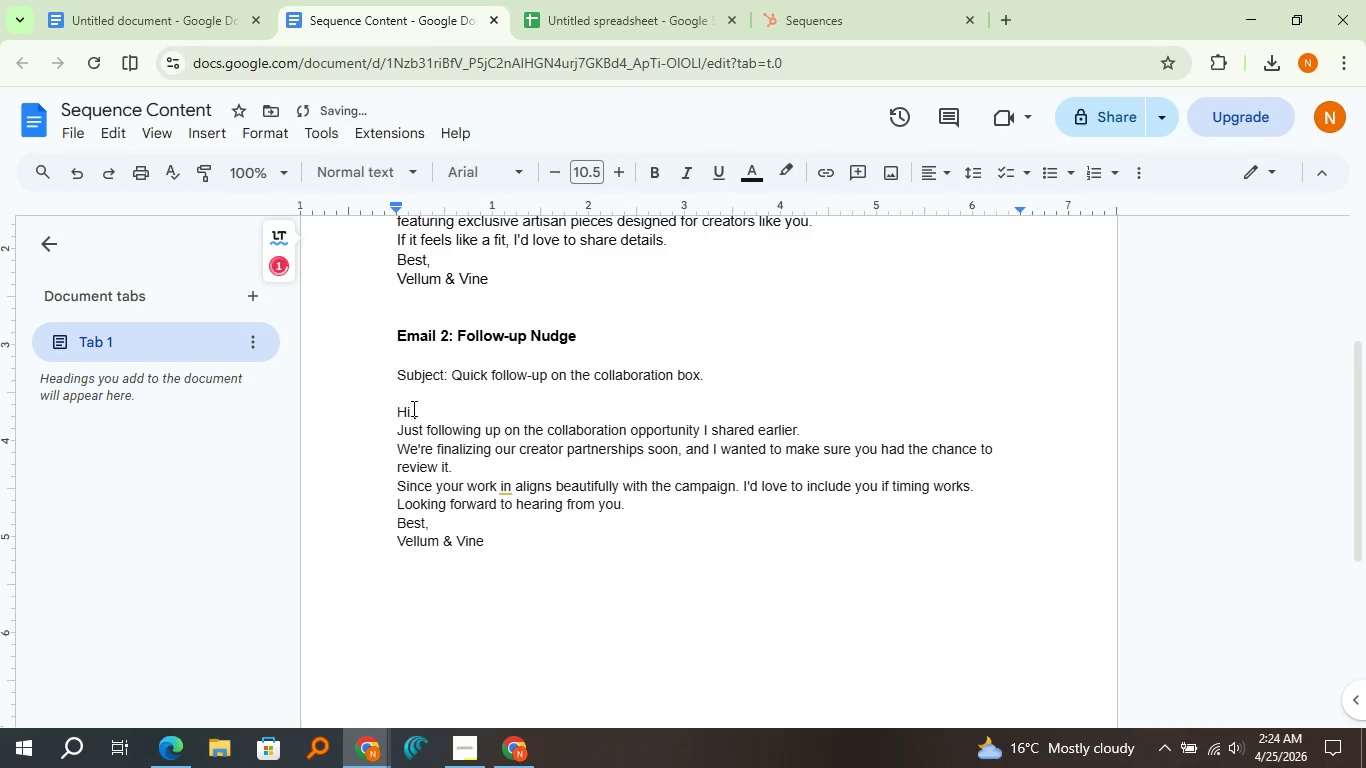 
key(Space)
 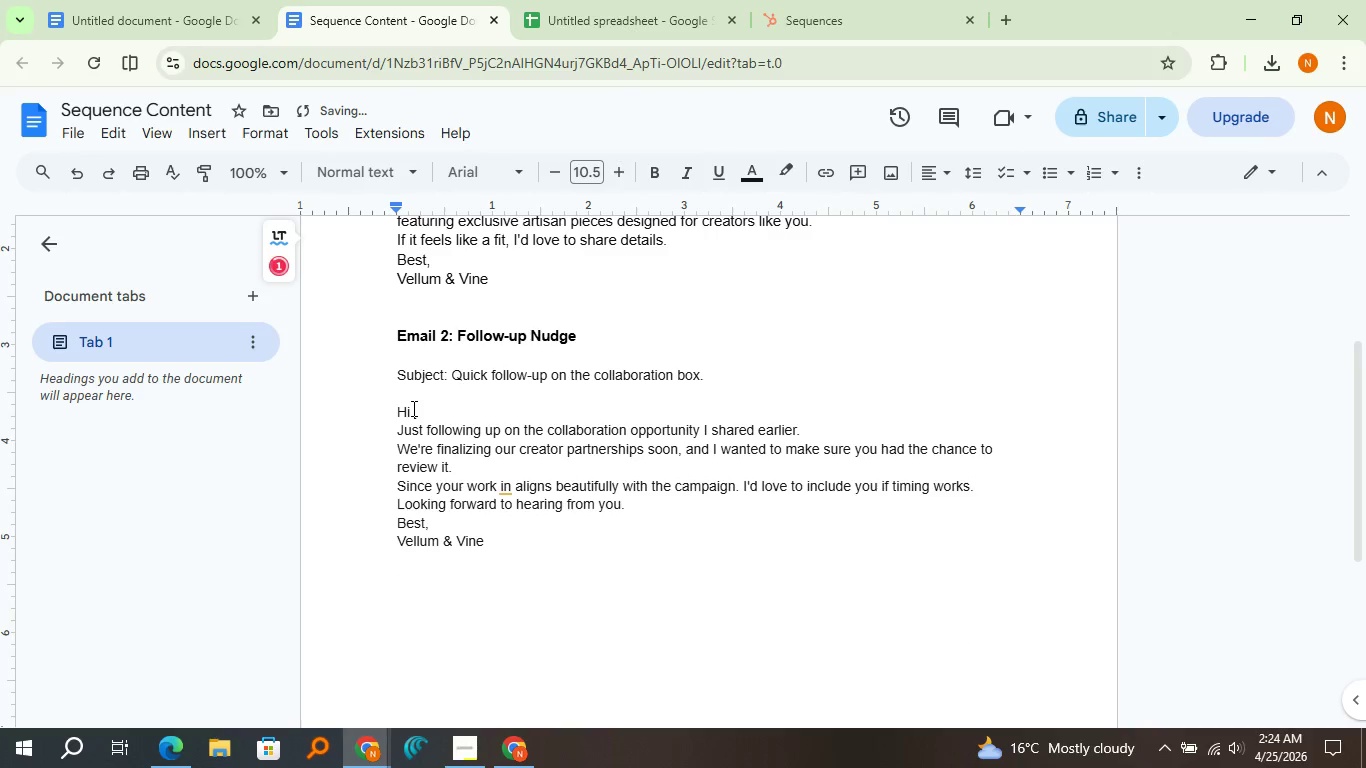 
key(Control+V)
 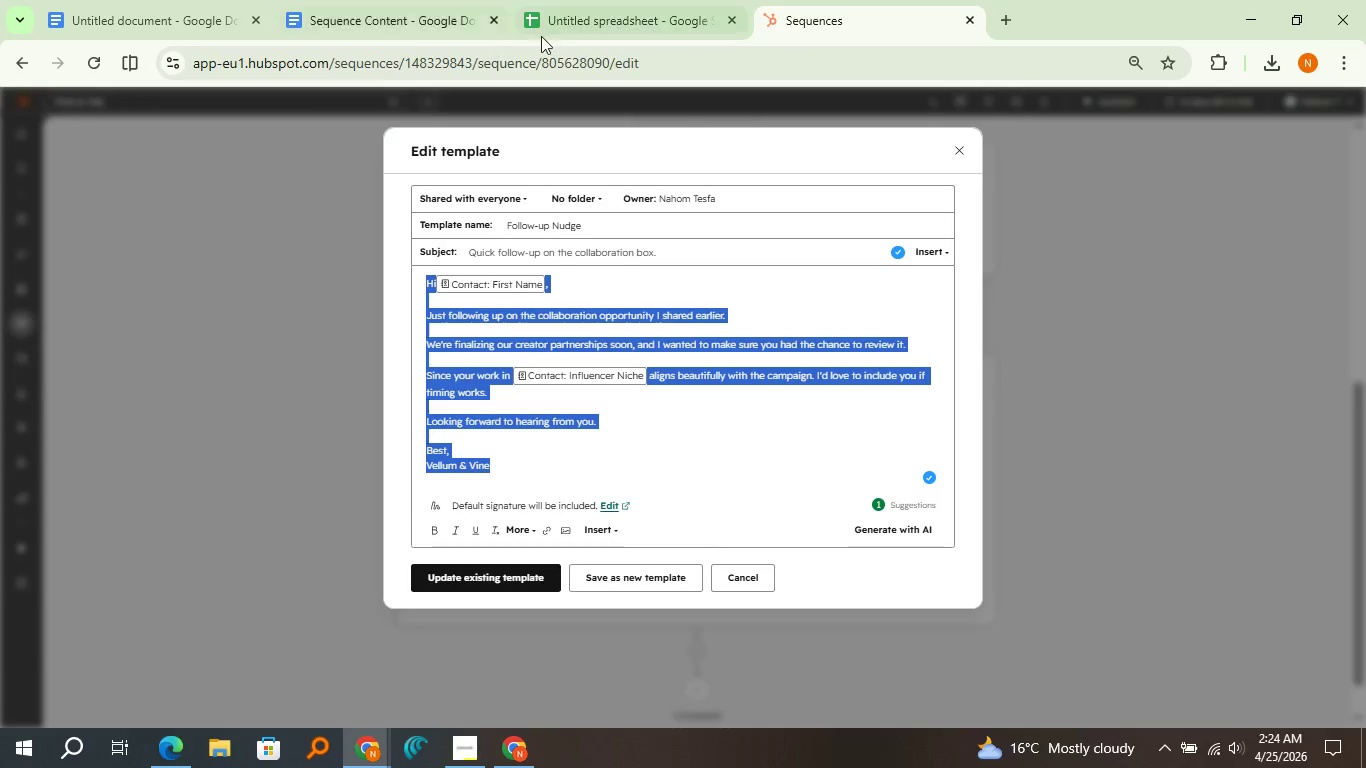 
wait(6.72)
 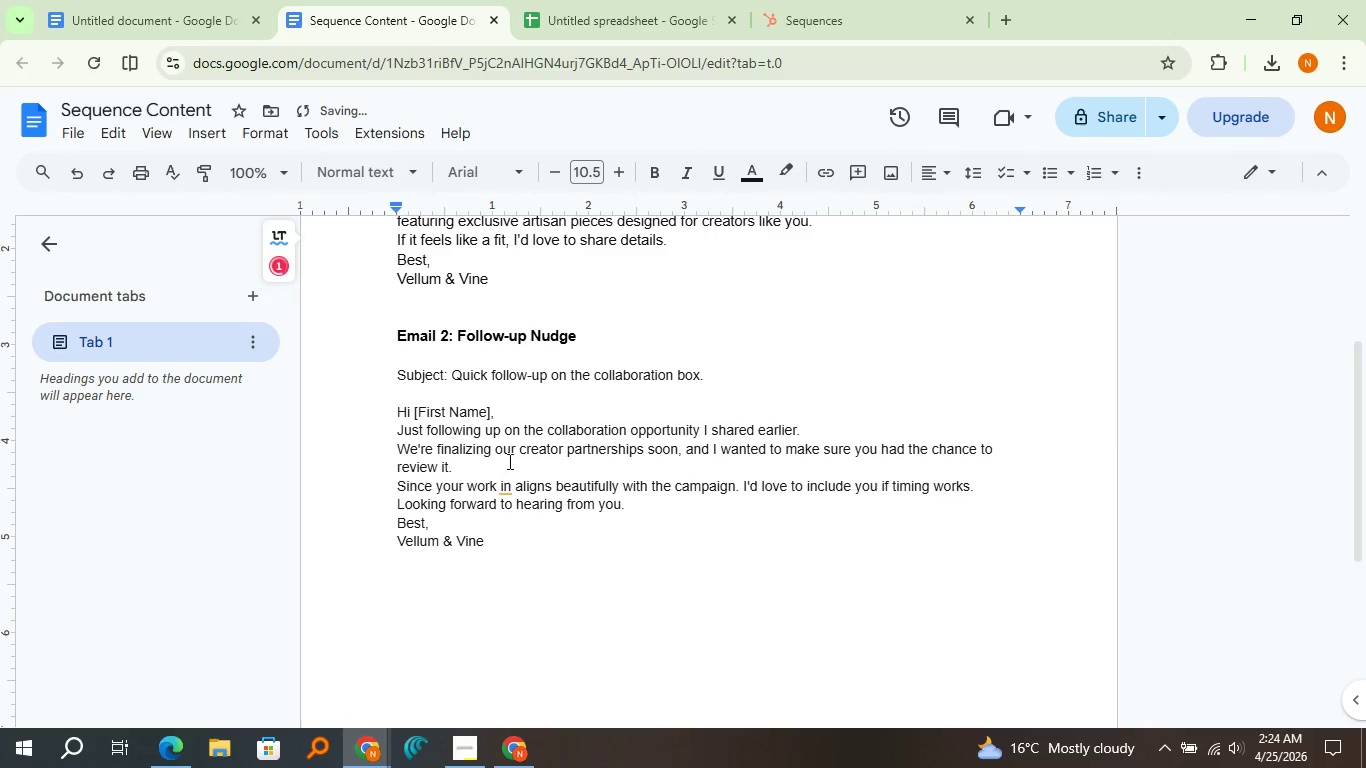 
left_click([430, 3])
 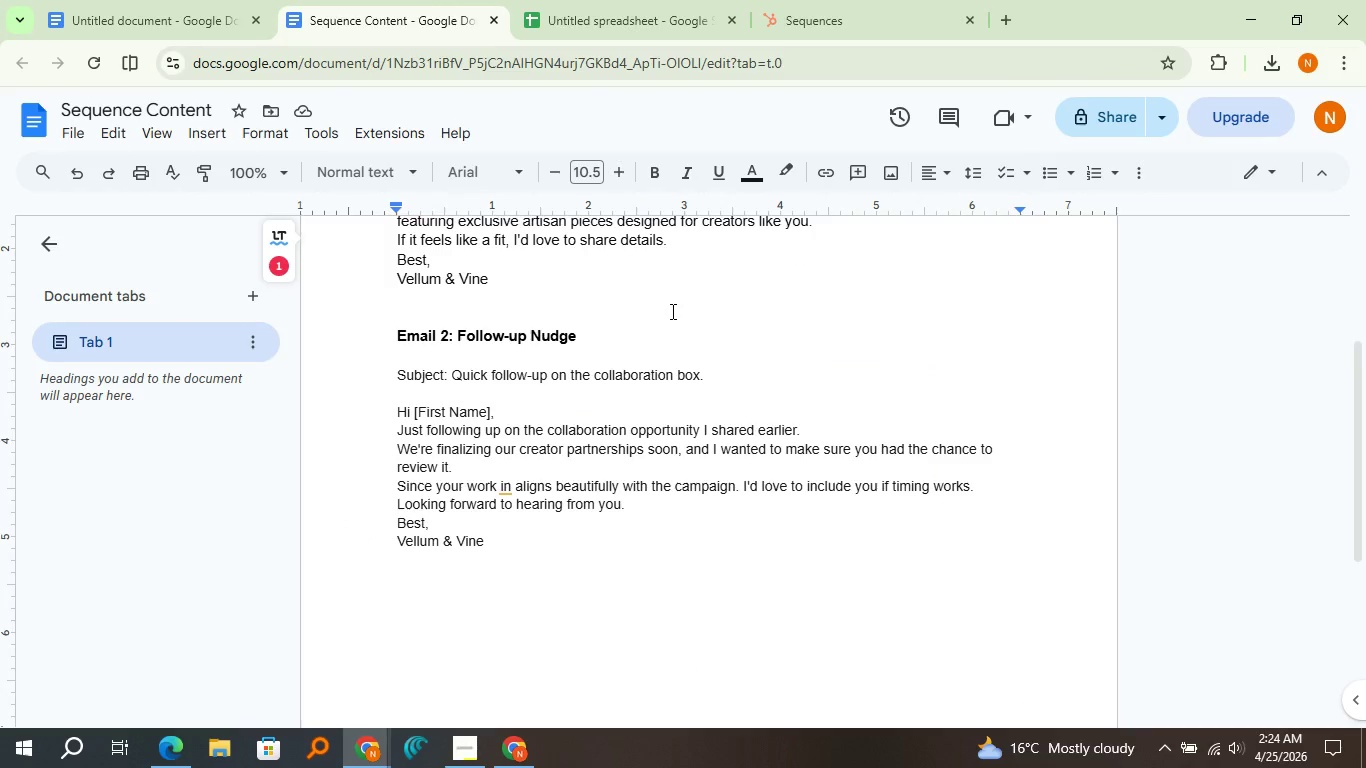 
scroll: coordinate [671, 311], scroll_direction: up, amount: 2.0
 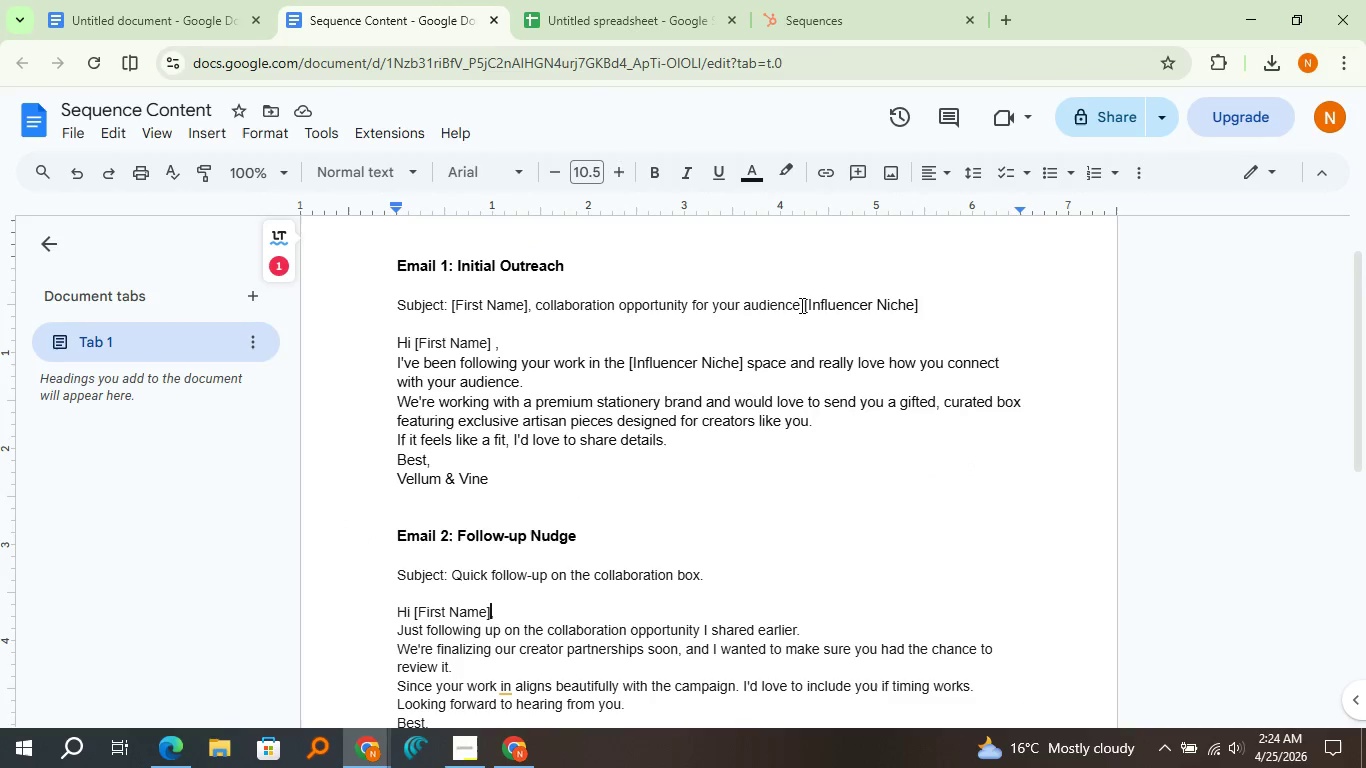 
left_click_drag(start_coordinate=[802, 305], to_coordinate=[921, 312])
 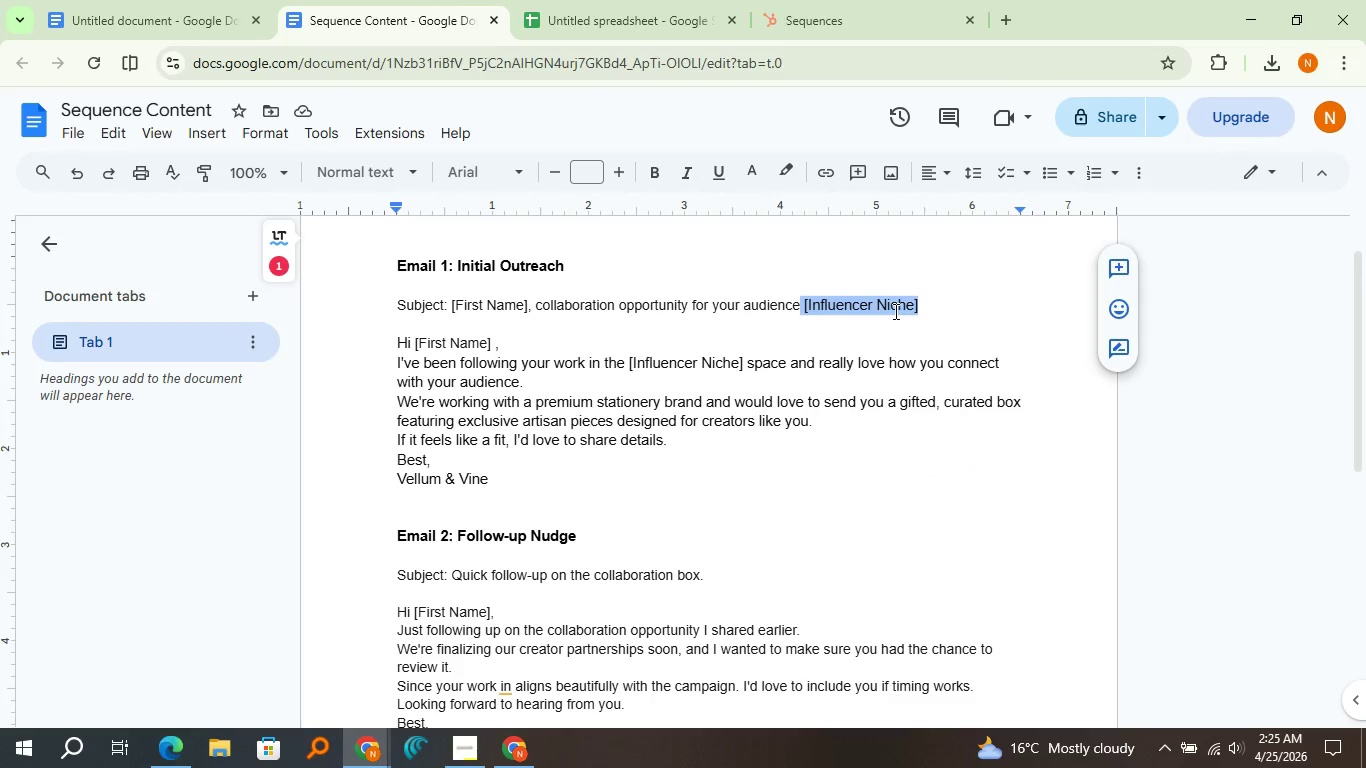 
key(Control+C)
 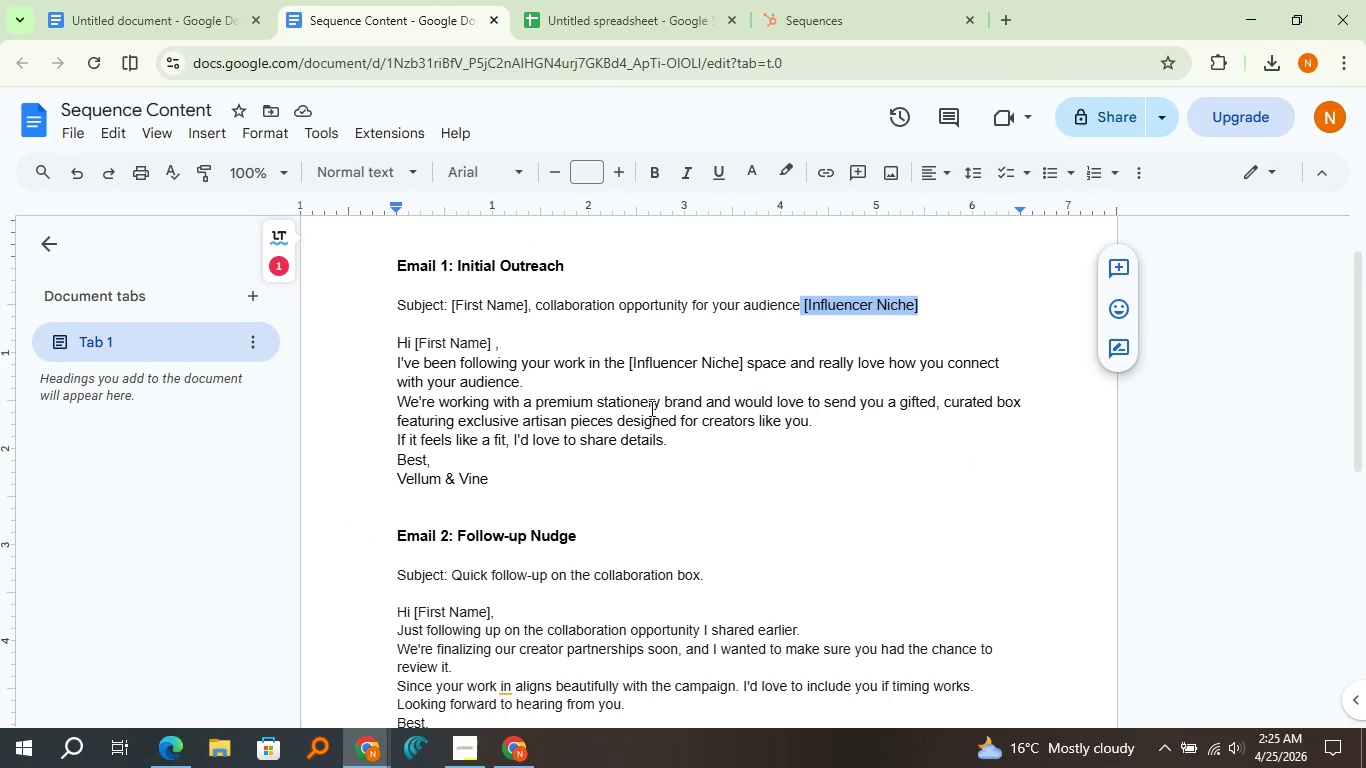 
scroll: coordinate [649, 409], scroll_direction: down, amount: 2.0
 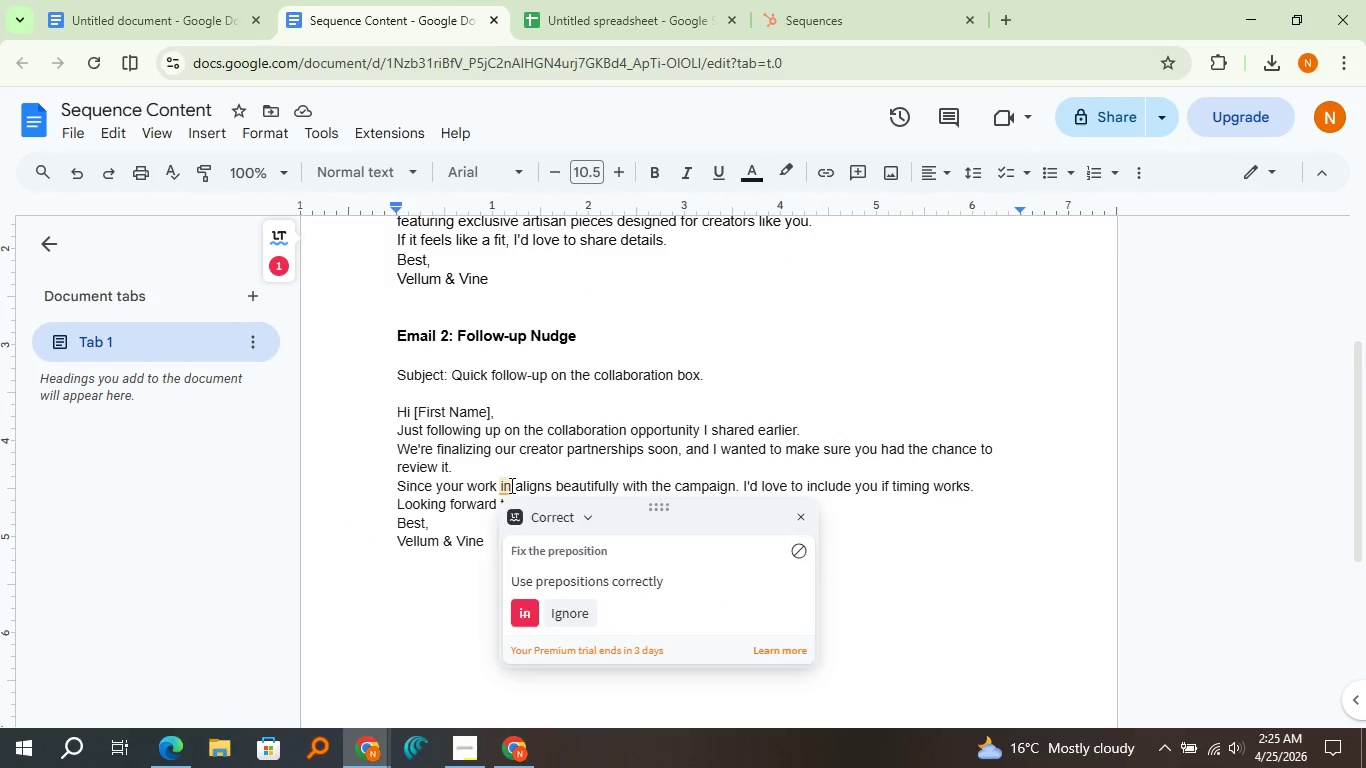 
key(Control+V)
 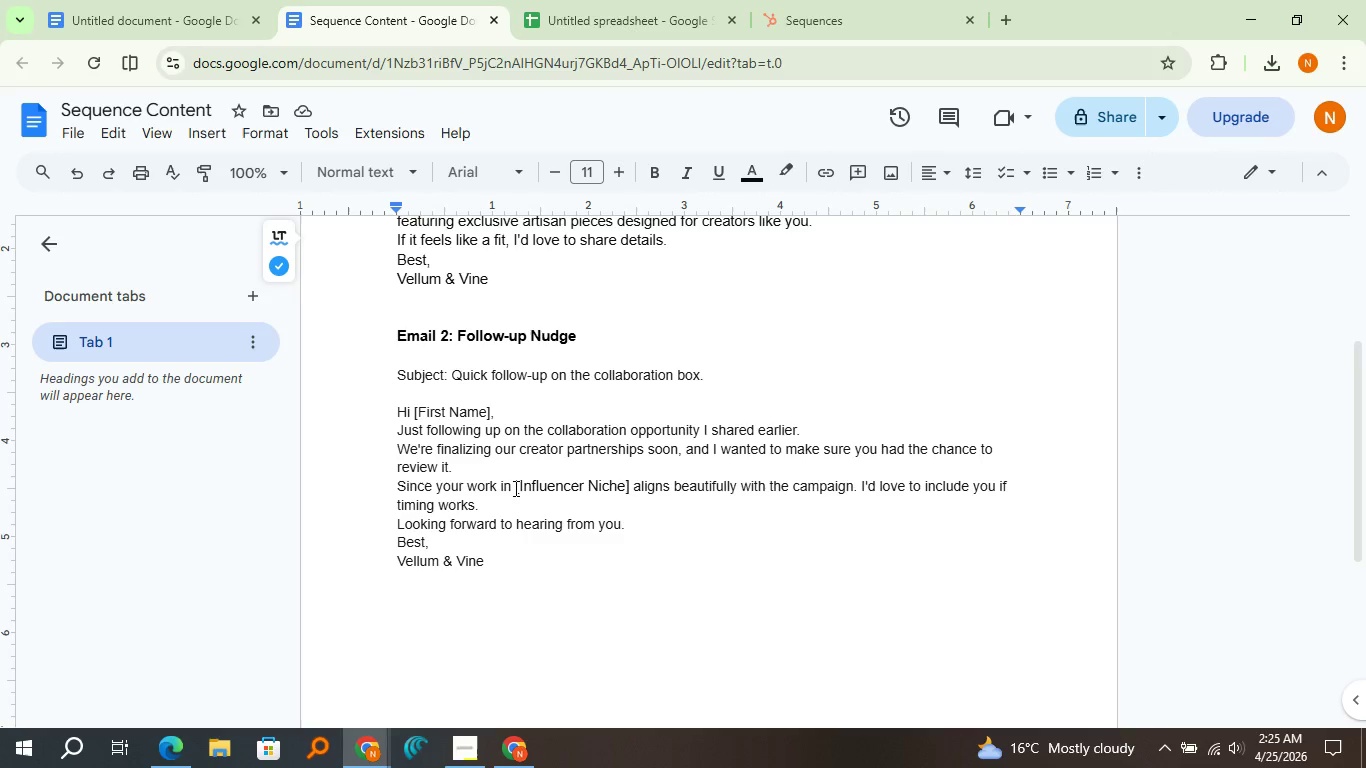 
wait(7.38)
 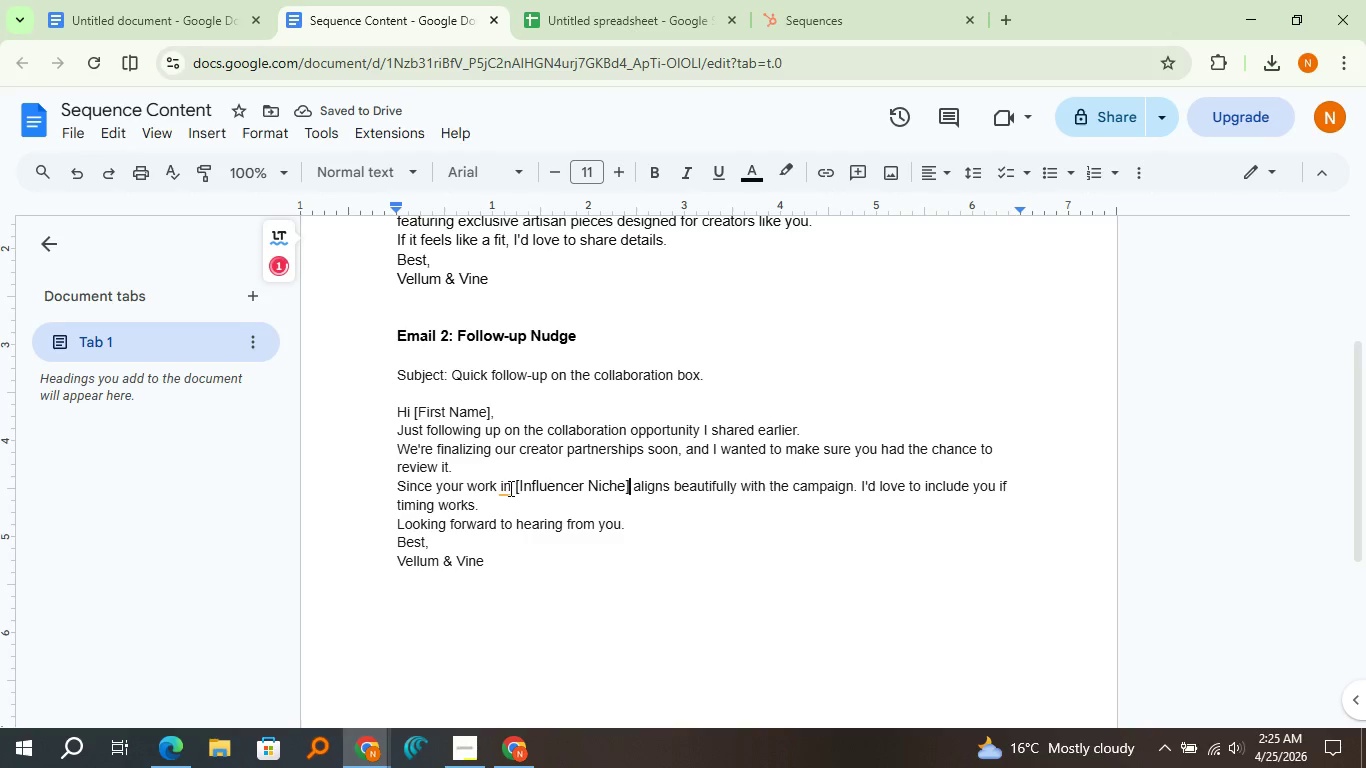 
scroll: coordinate [519, 487], scroll_direction: down, amount: 3.0
 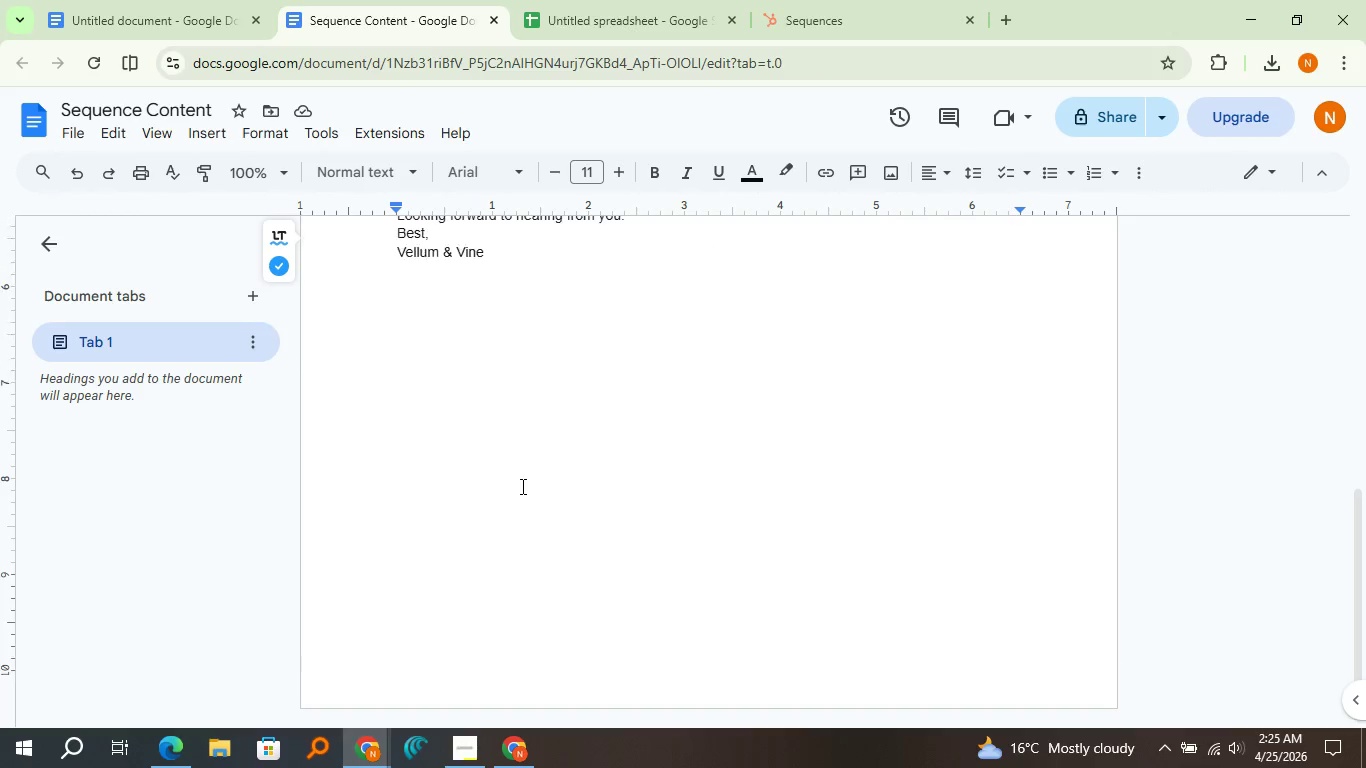 
scroll: coordinate [481, 474], scroll_direction: up, amount: 6.0
 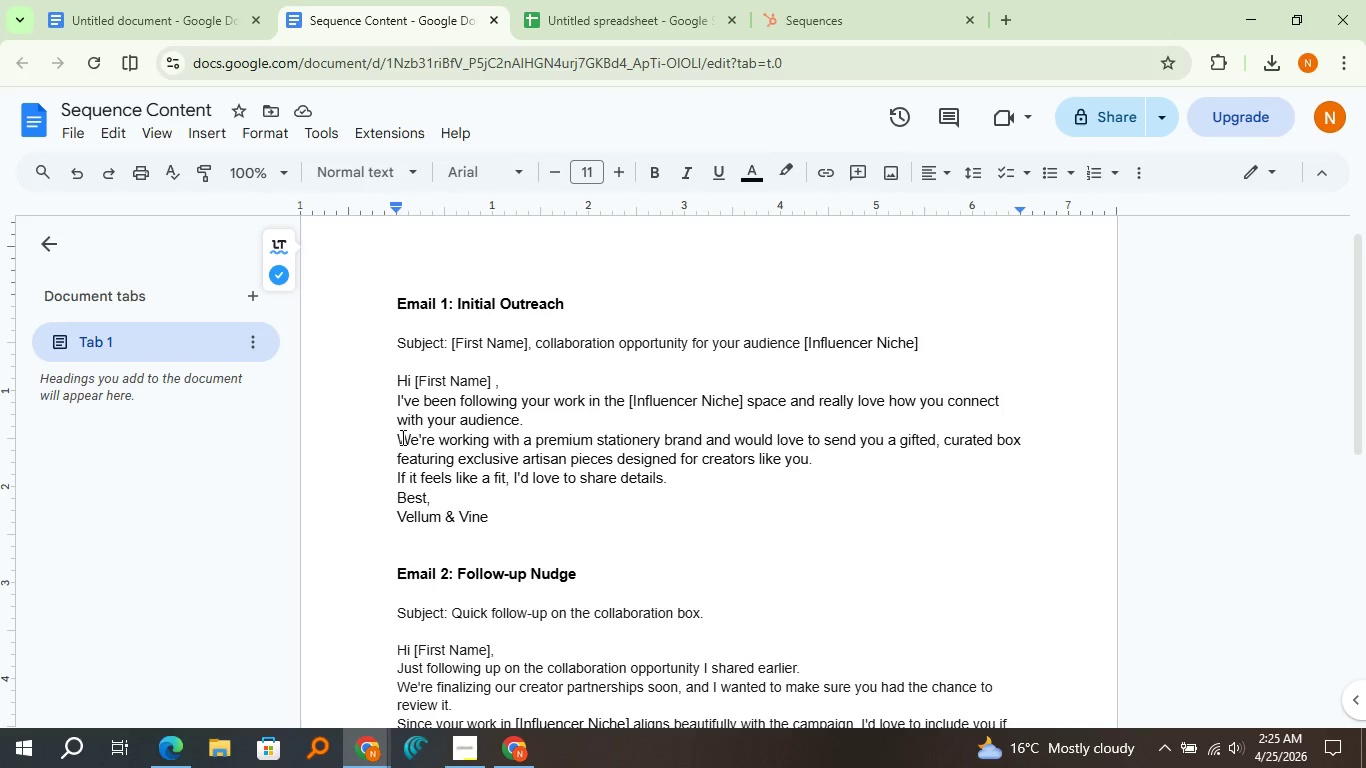 
key(Enter)
 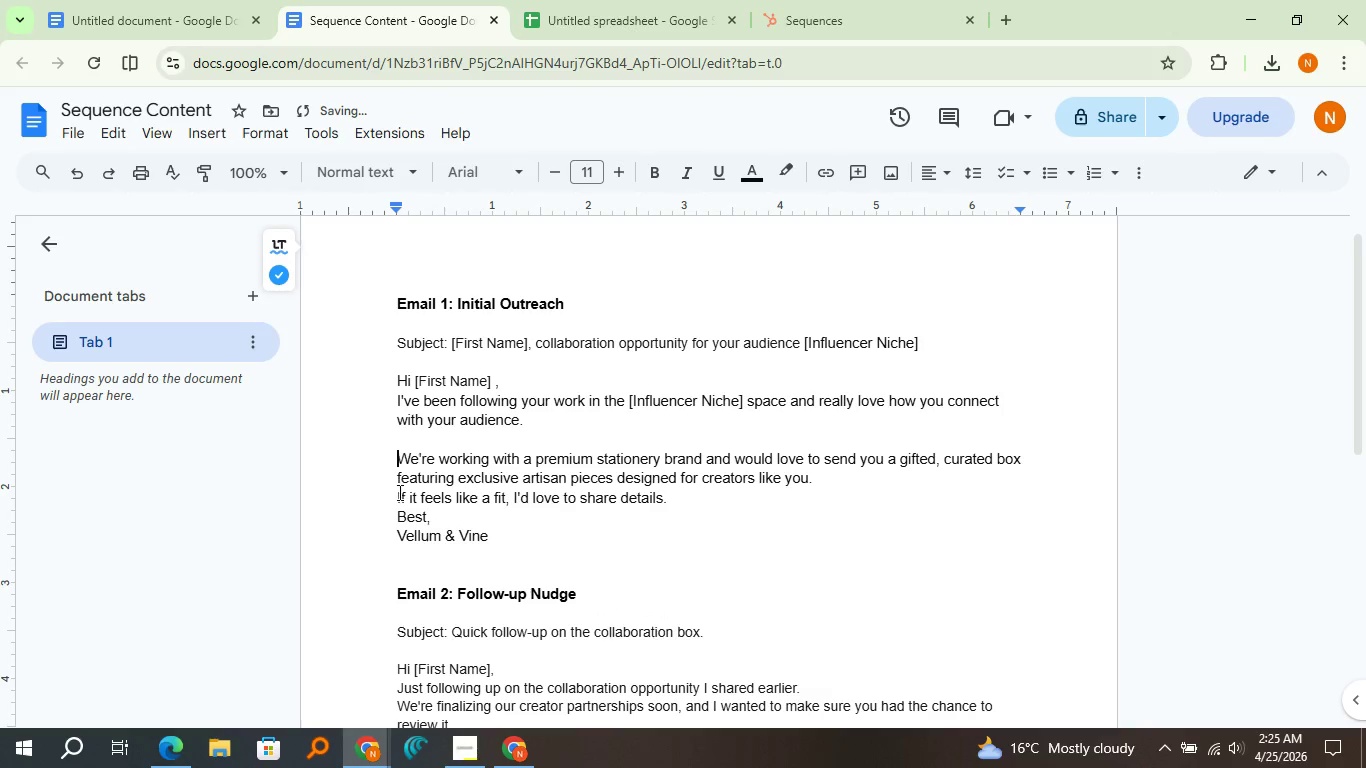 
left_click([397, 497])
 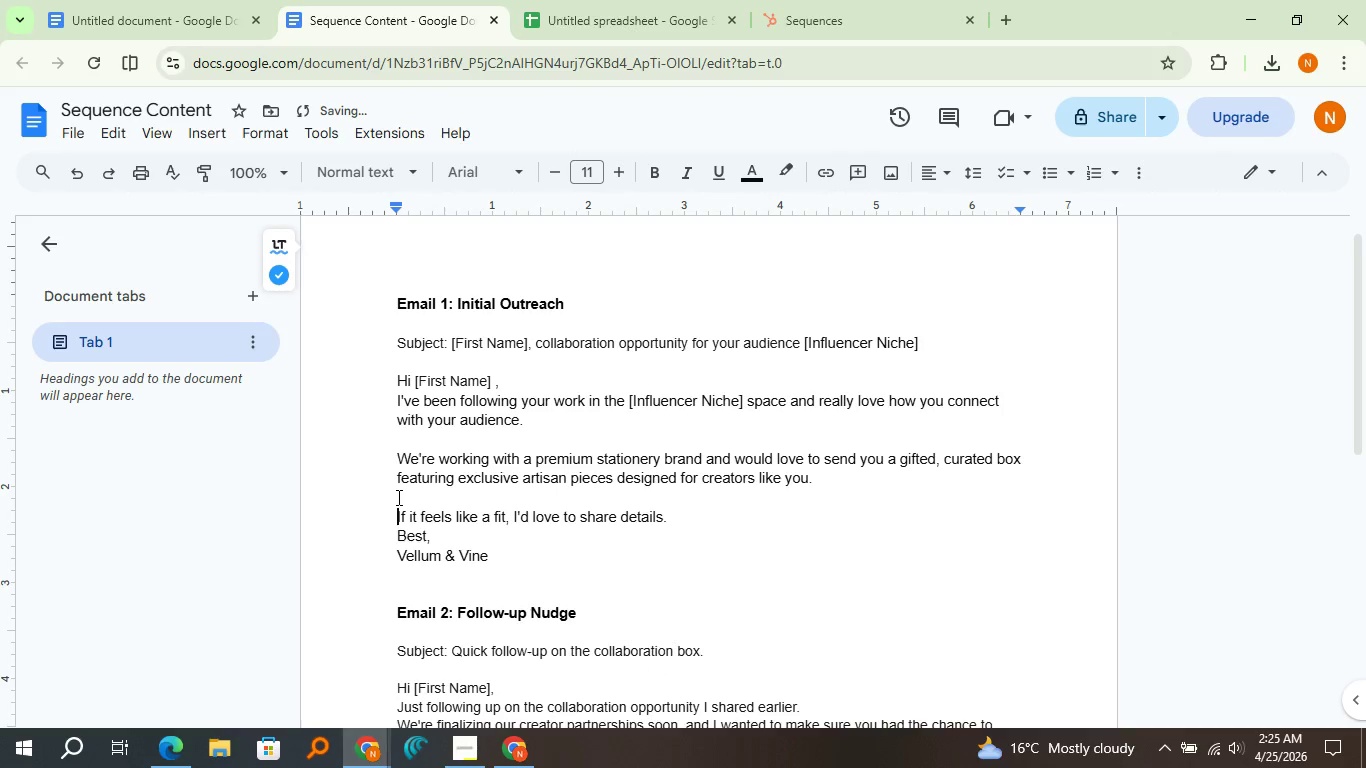 
key(Enter)
 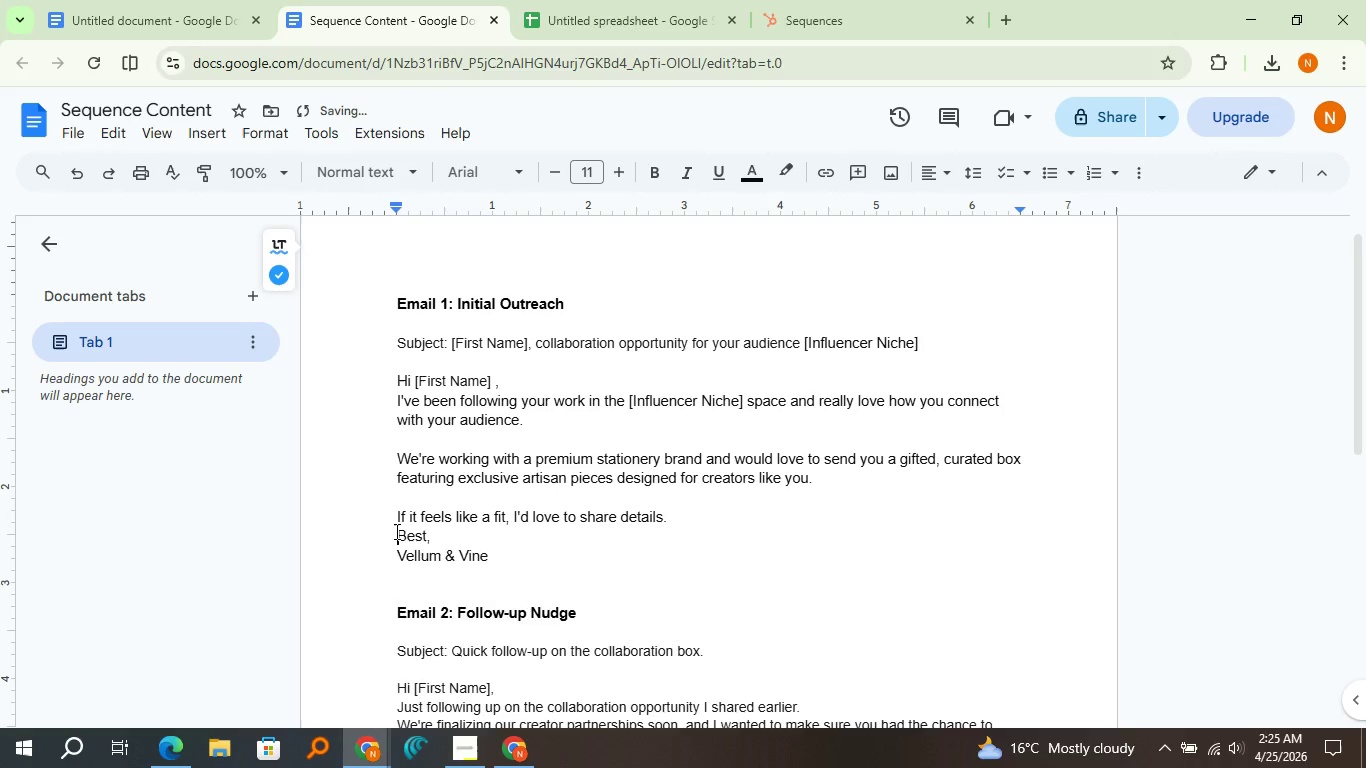 
key(Enter)
 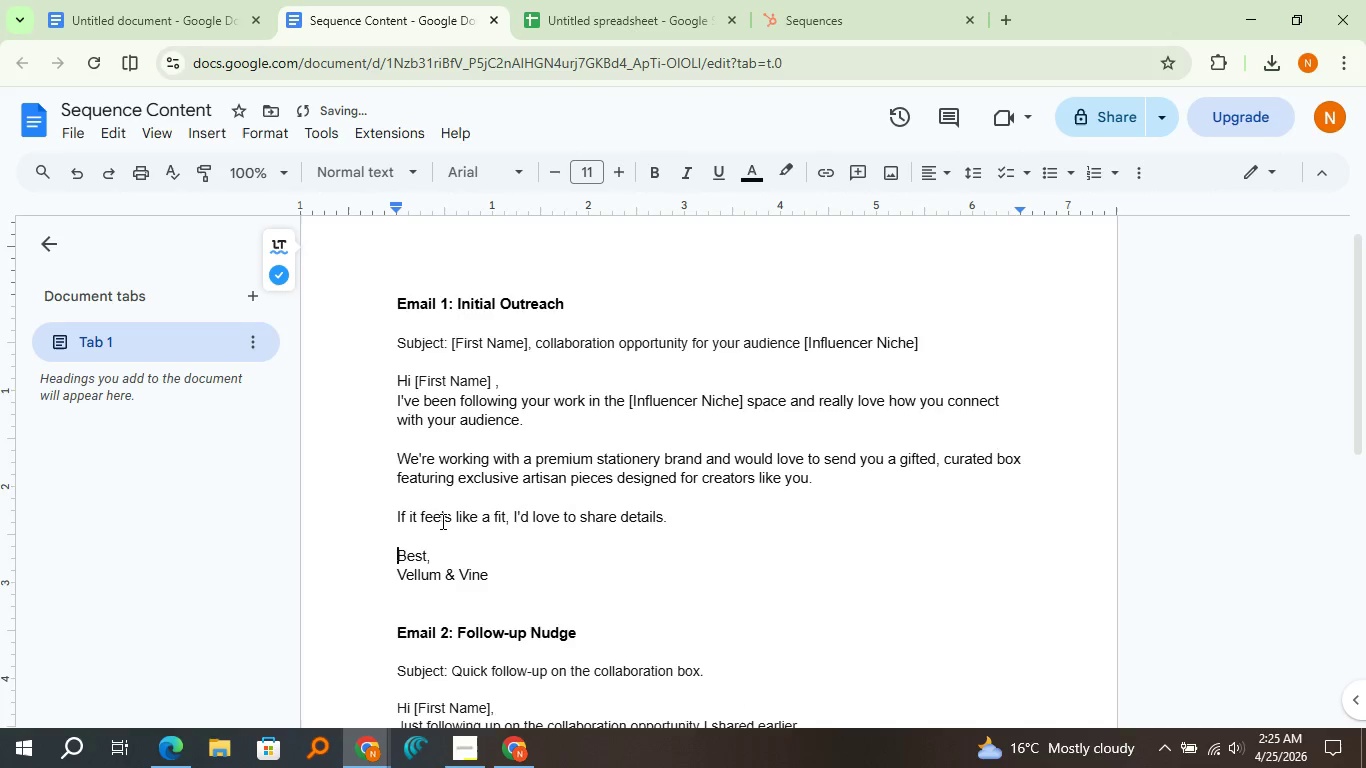 
scroll: coordinate [430, 563], scroll_direction: down, amount: 2.0
 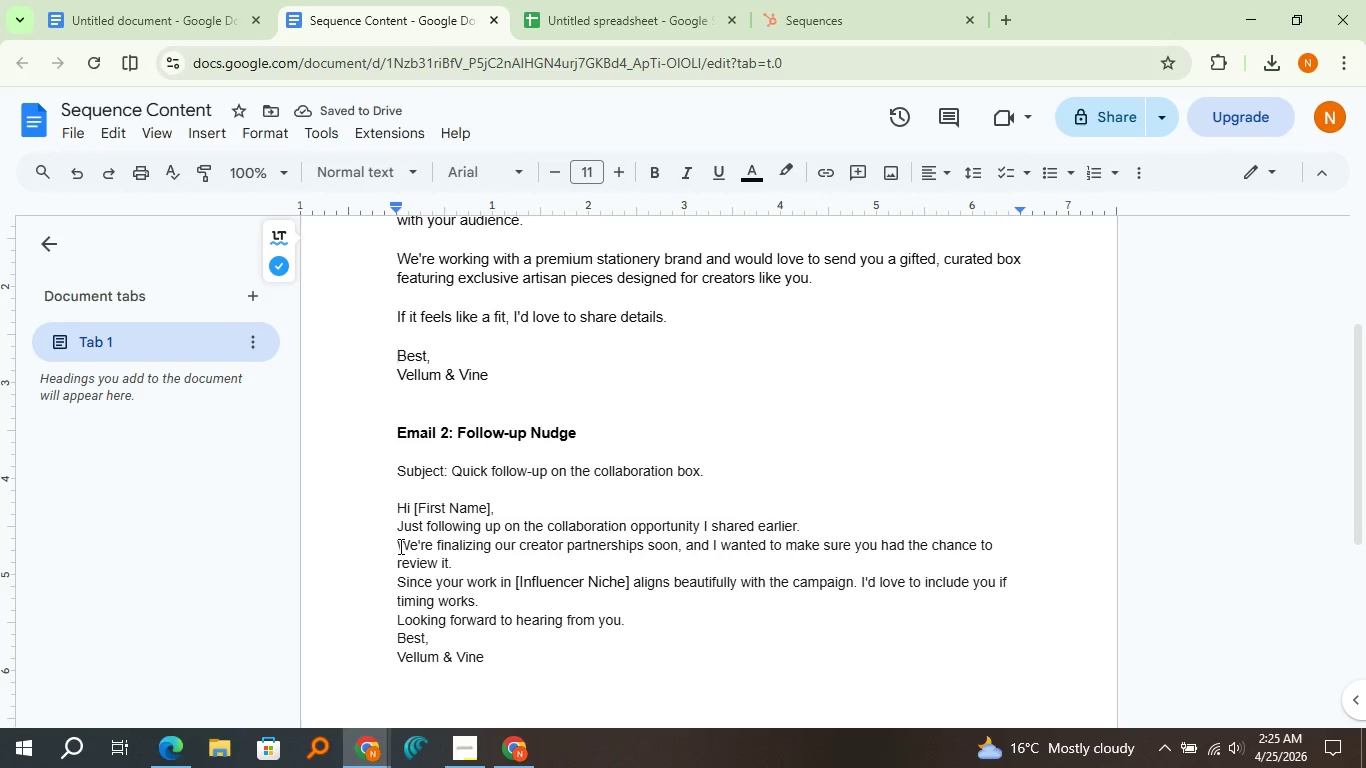 
left_click([399, 546])
 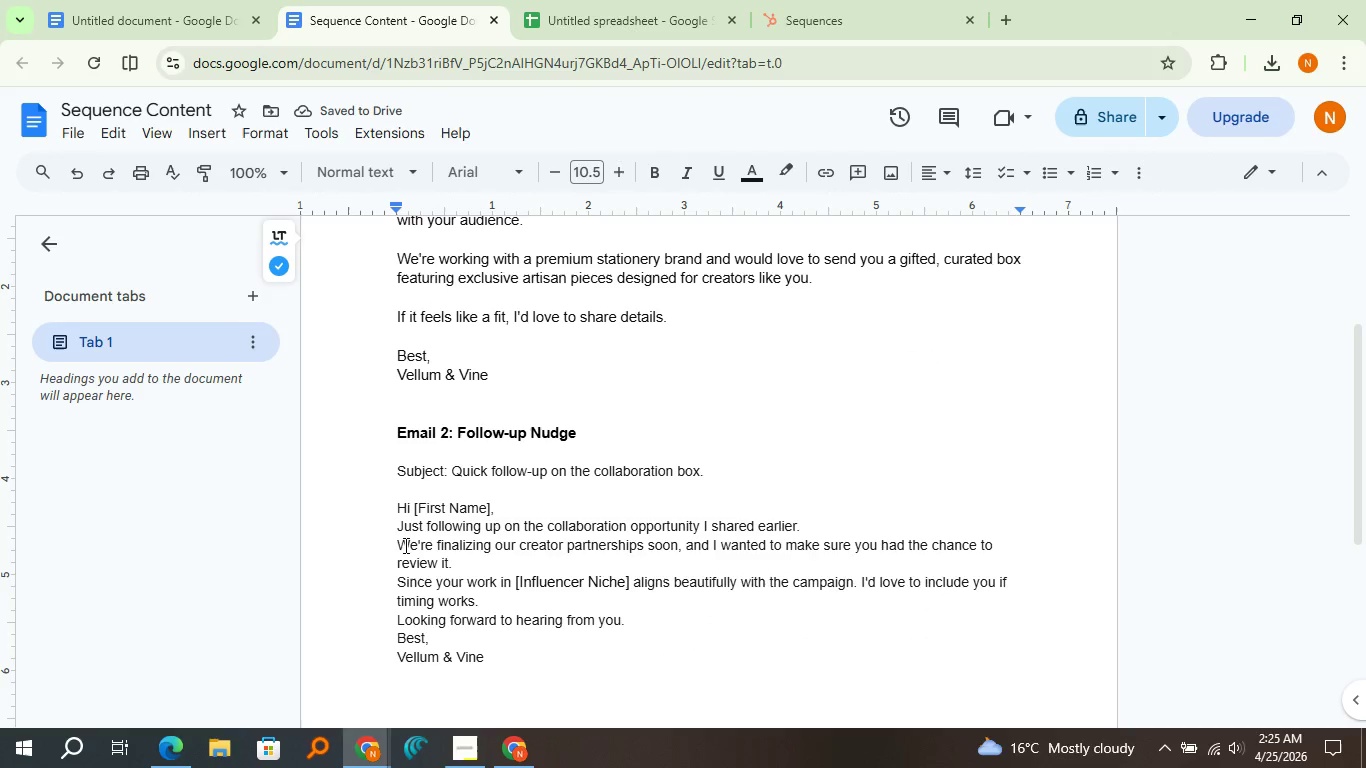 
key(Enter)
 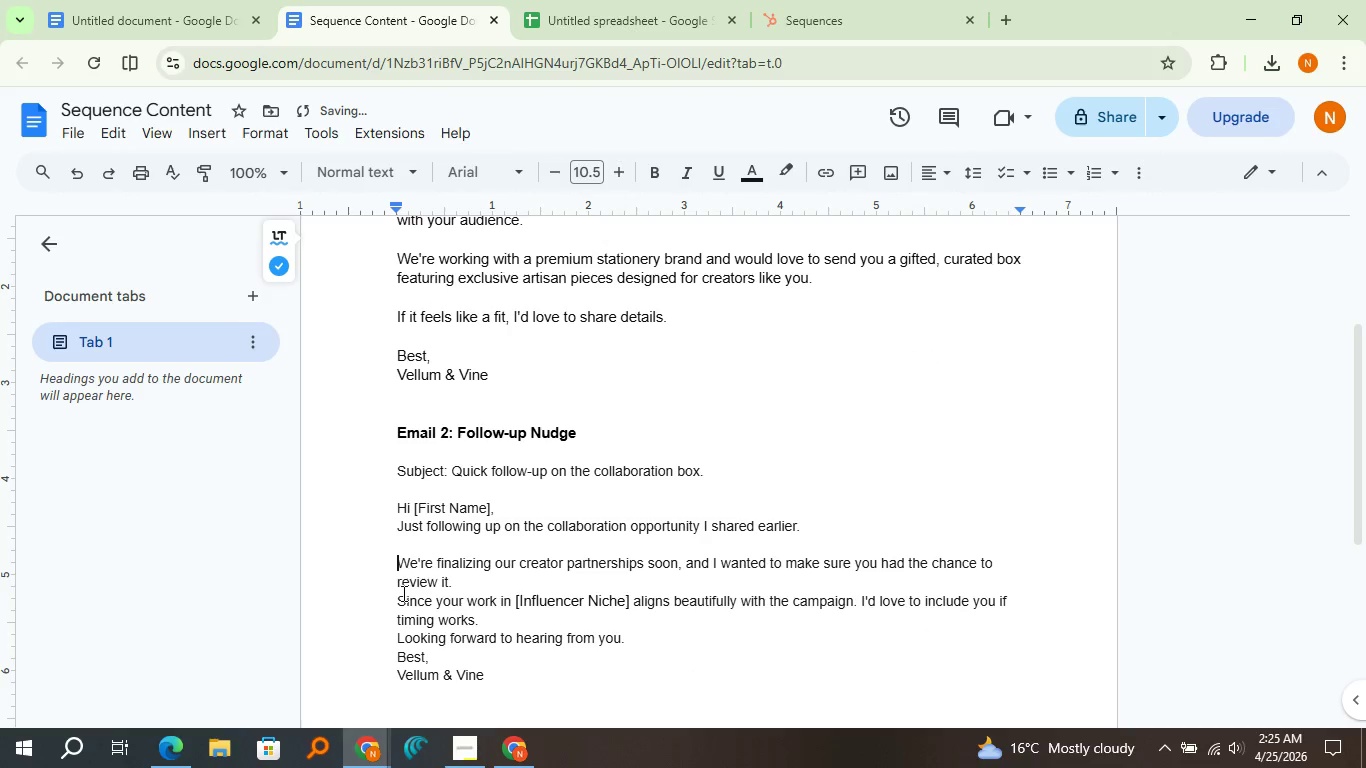 
left_click([402, 593])
 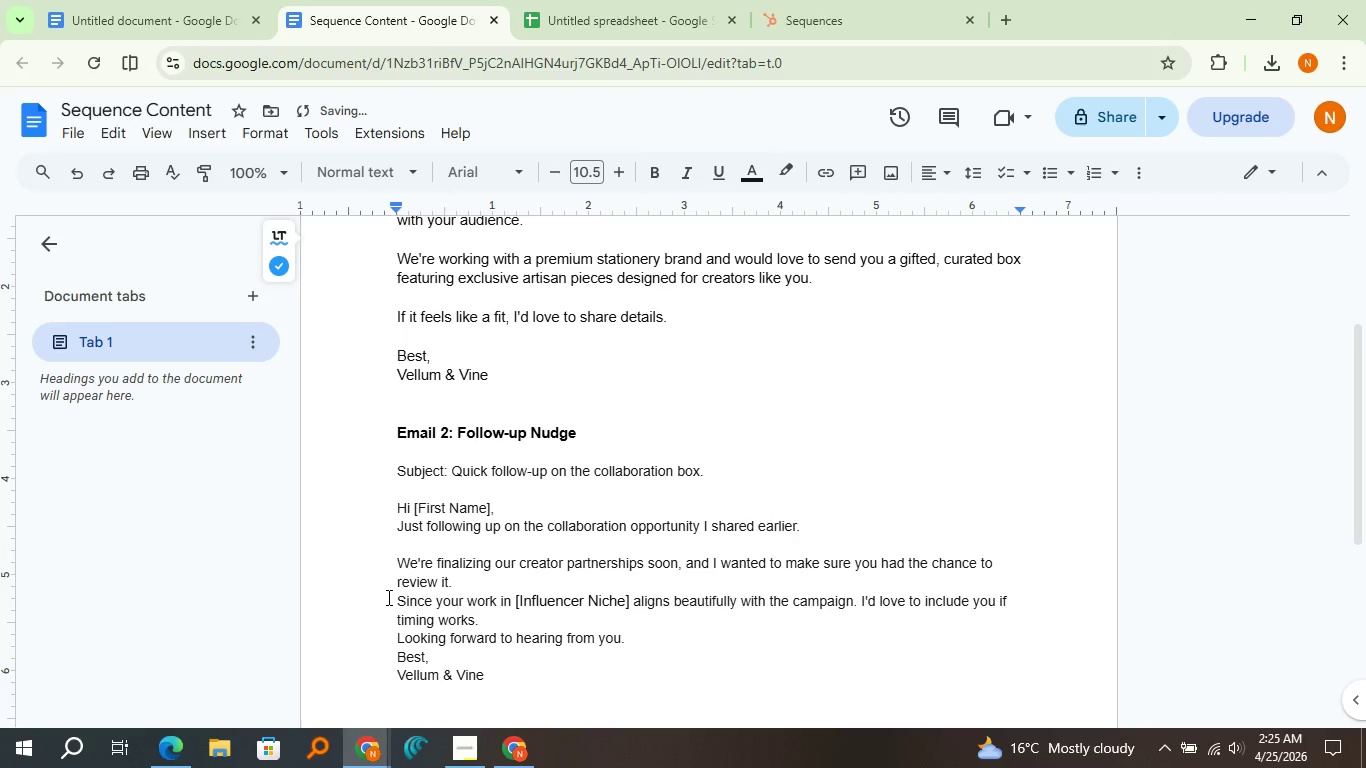 
left_click([387, 597])
 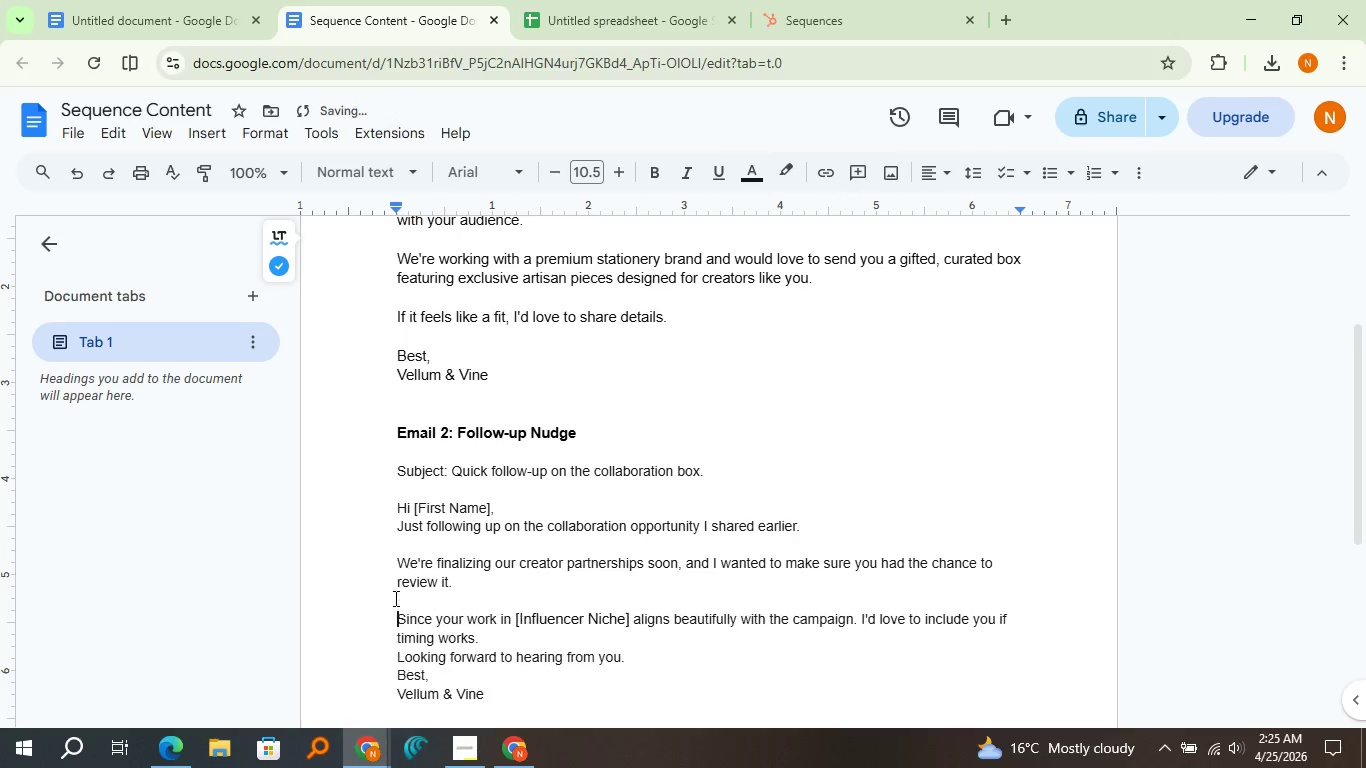 
key(Enter)
 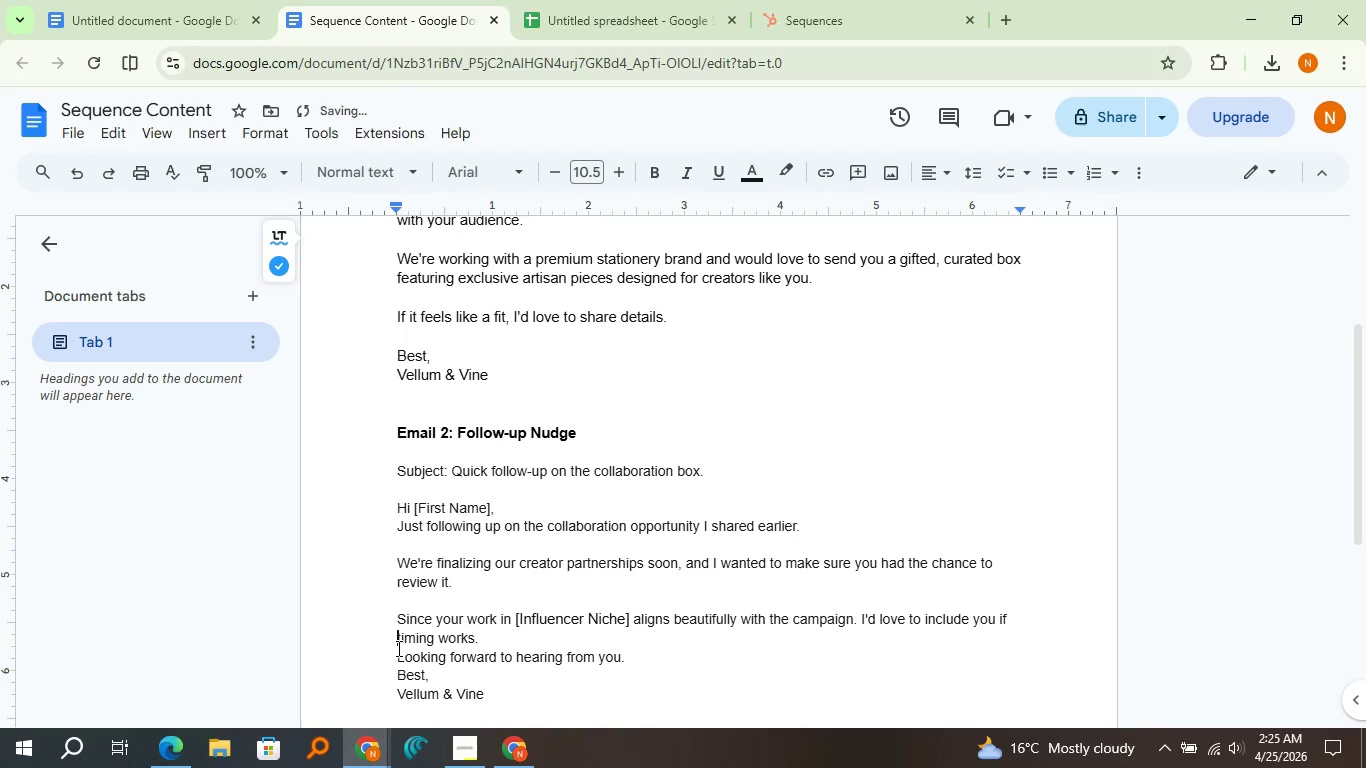 
key(Enter)
 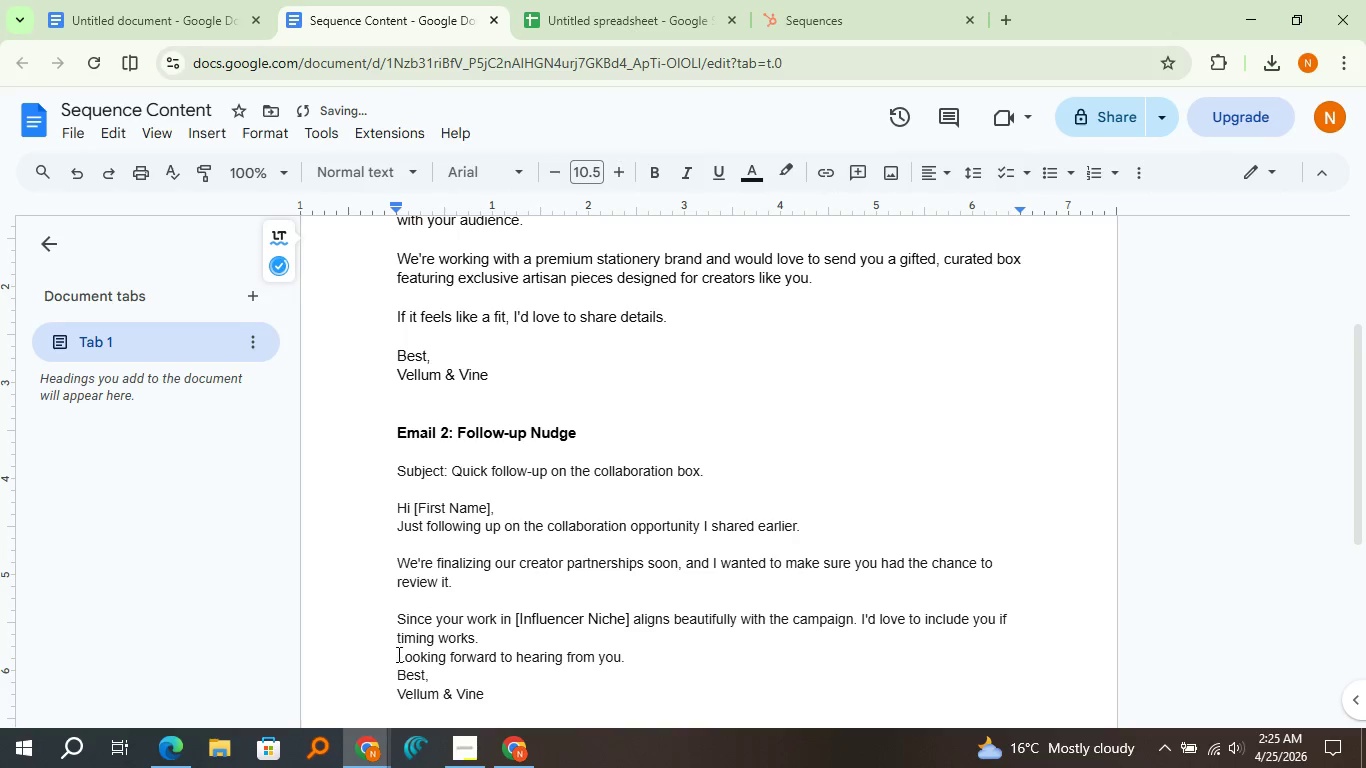 
left_click([397, 654])
 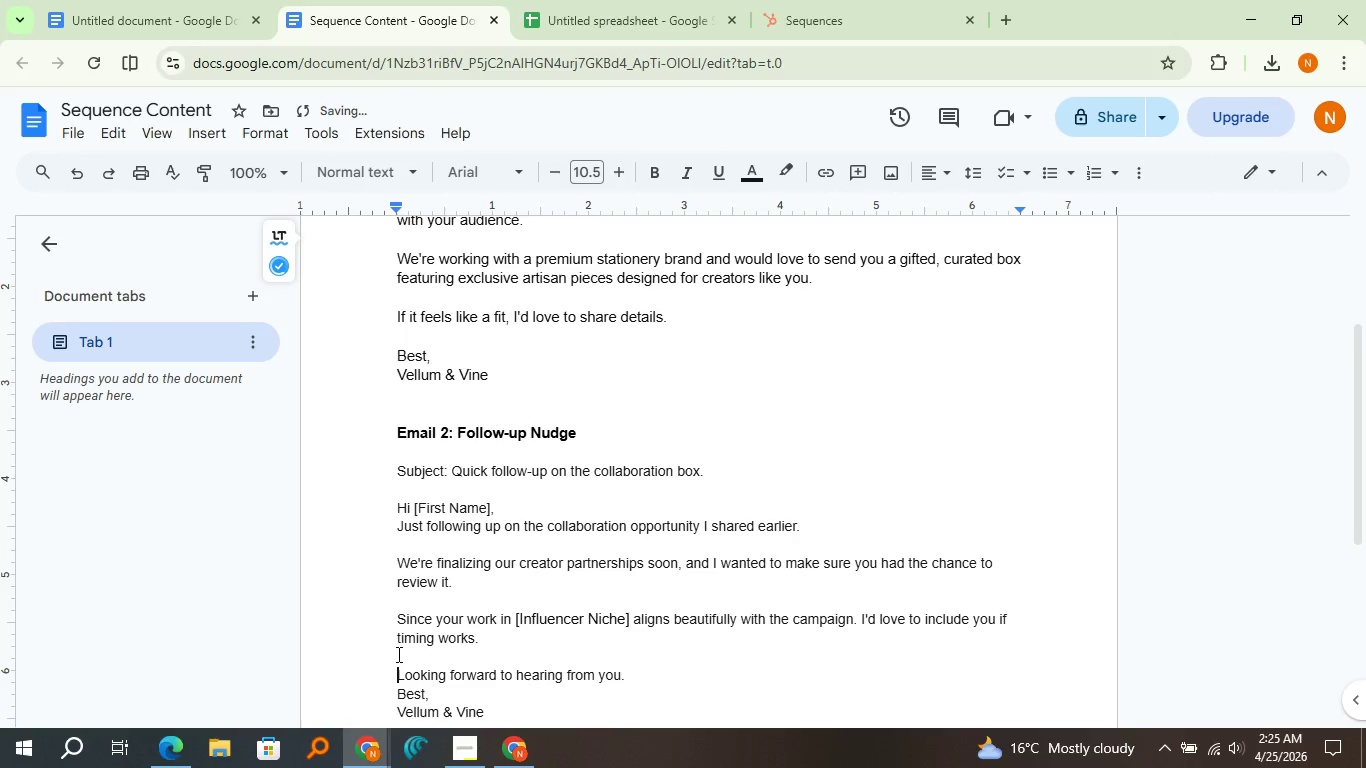 
key(Enter)
 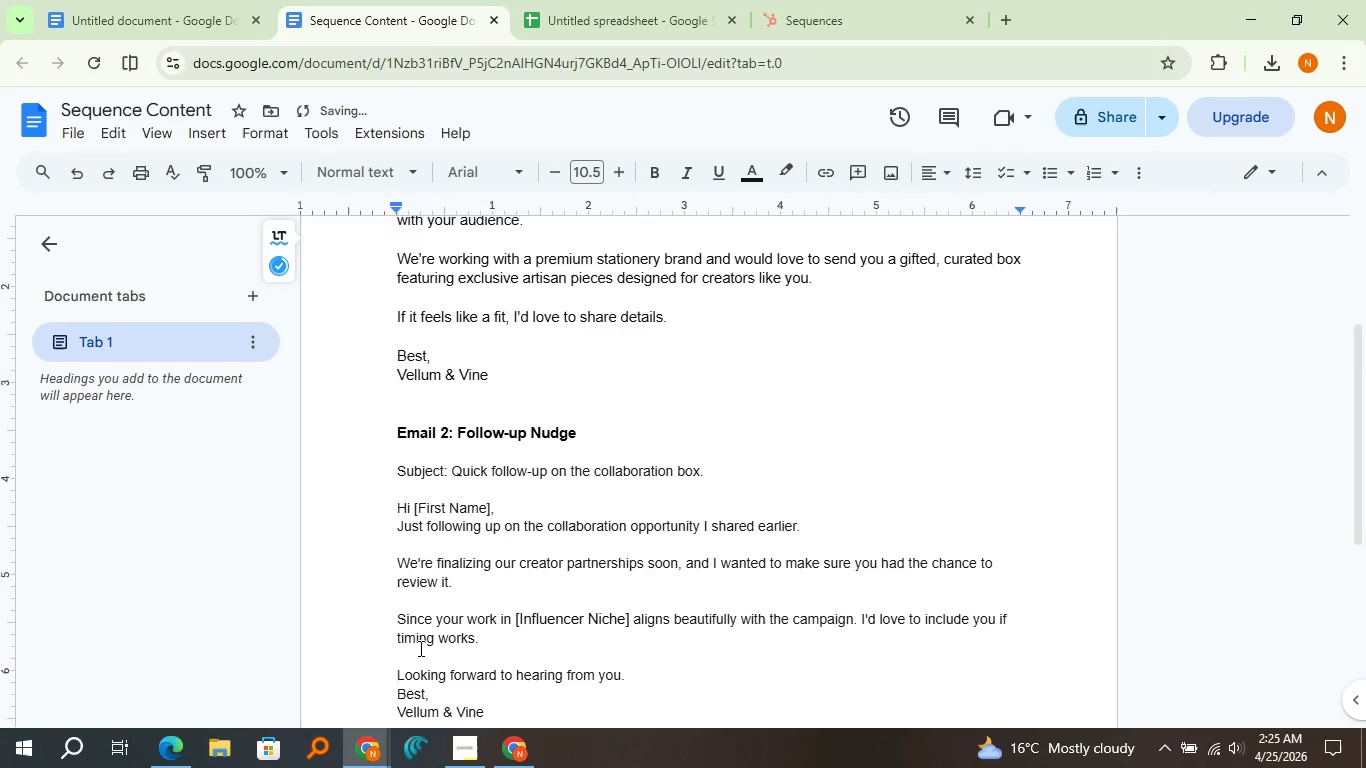 
scroll: coordinate [419, 648], scroll_direction: down, amount: 1.0
 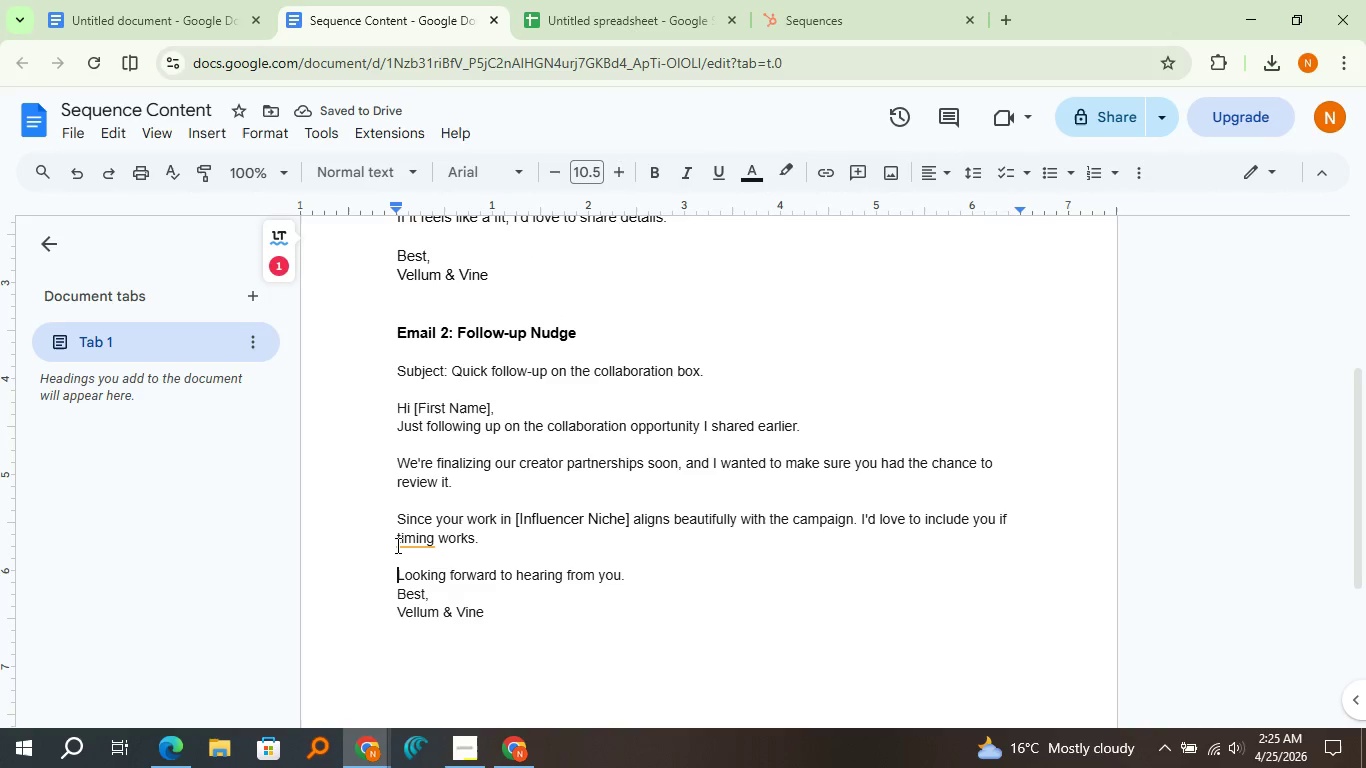 
left_click([396, 544])
 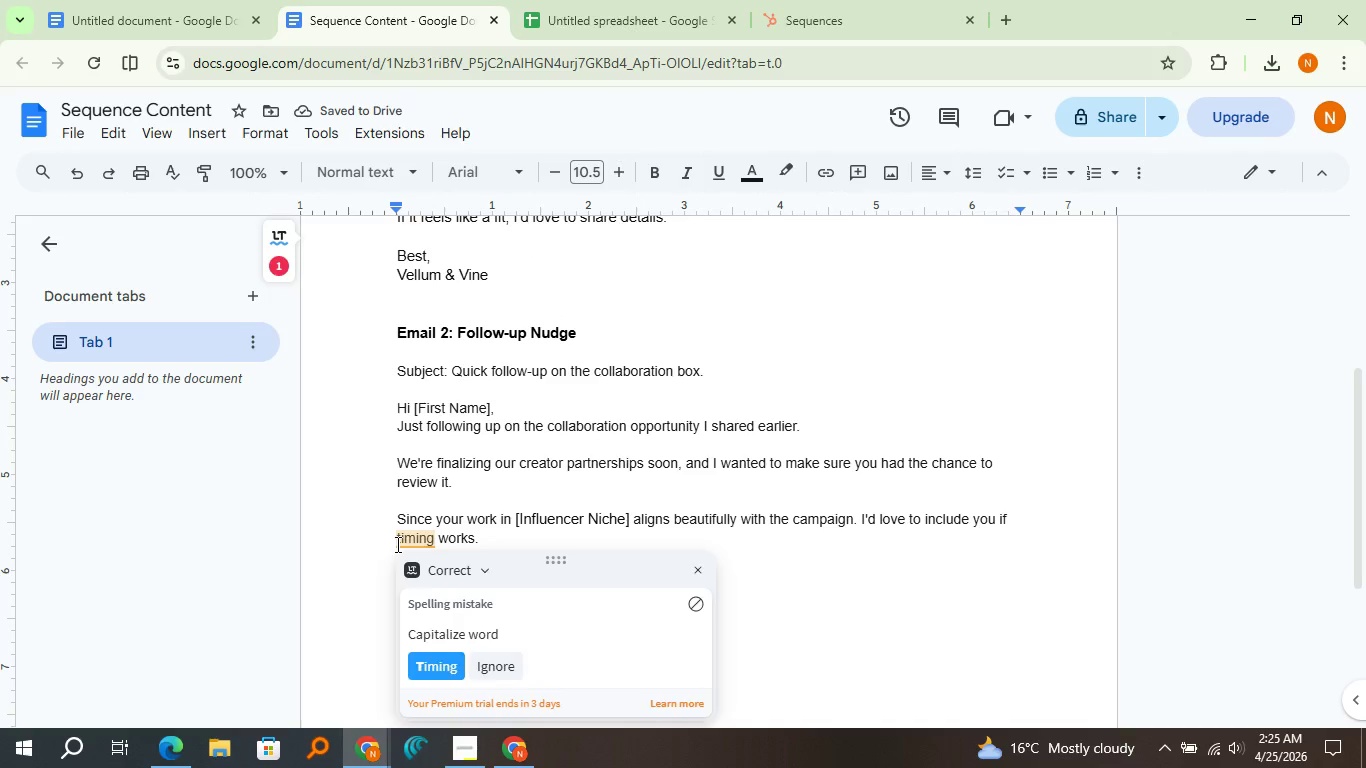 
key(Backspace)
 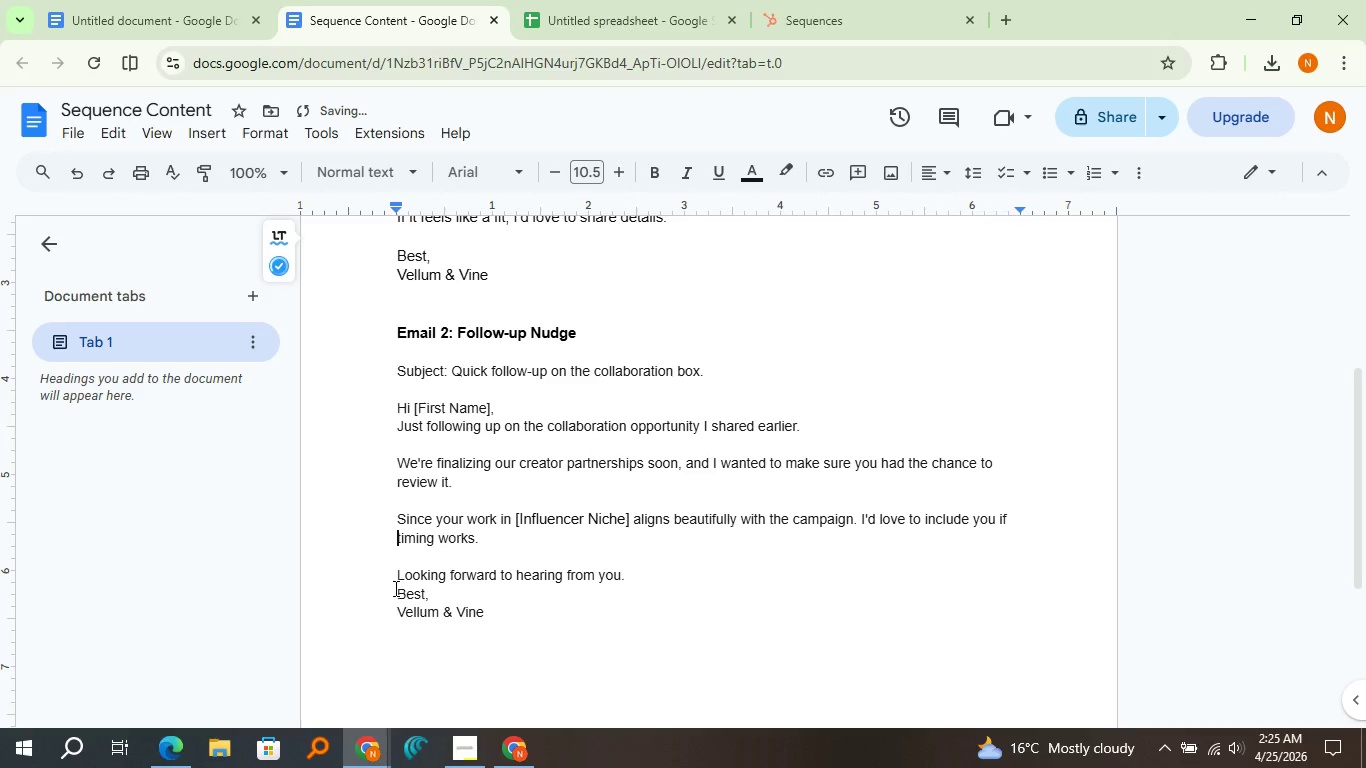 
left_click([394, 588])
 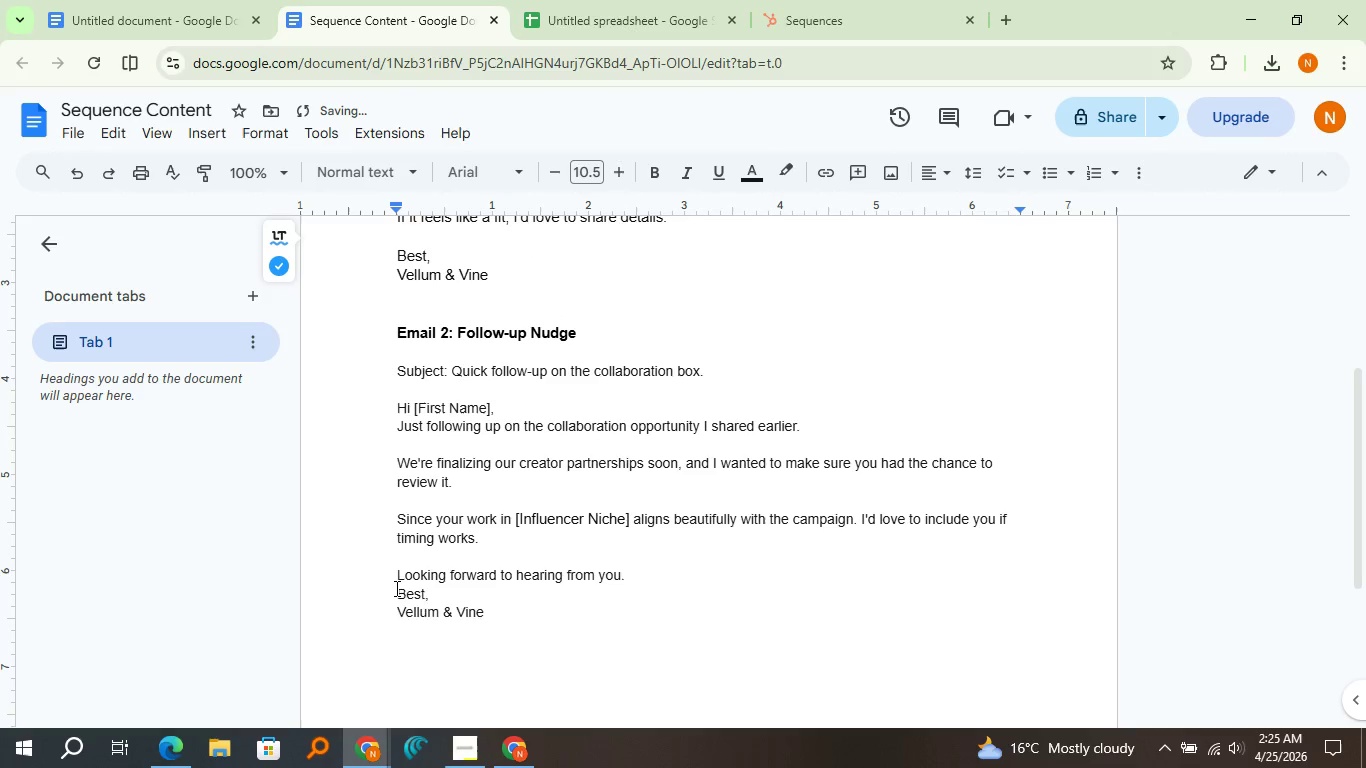 
key(Enter)
 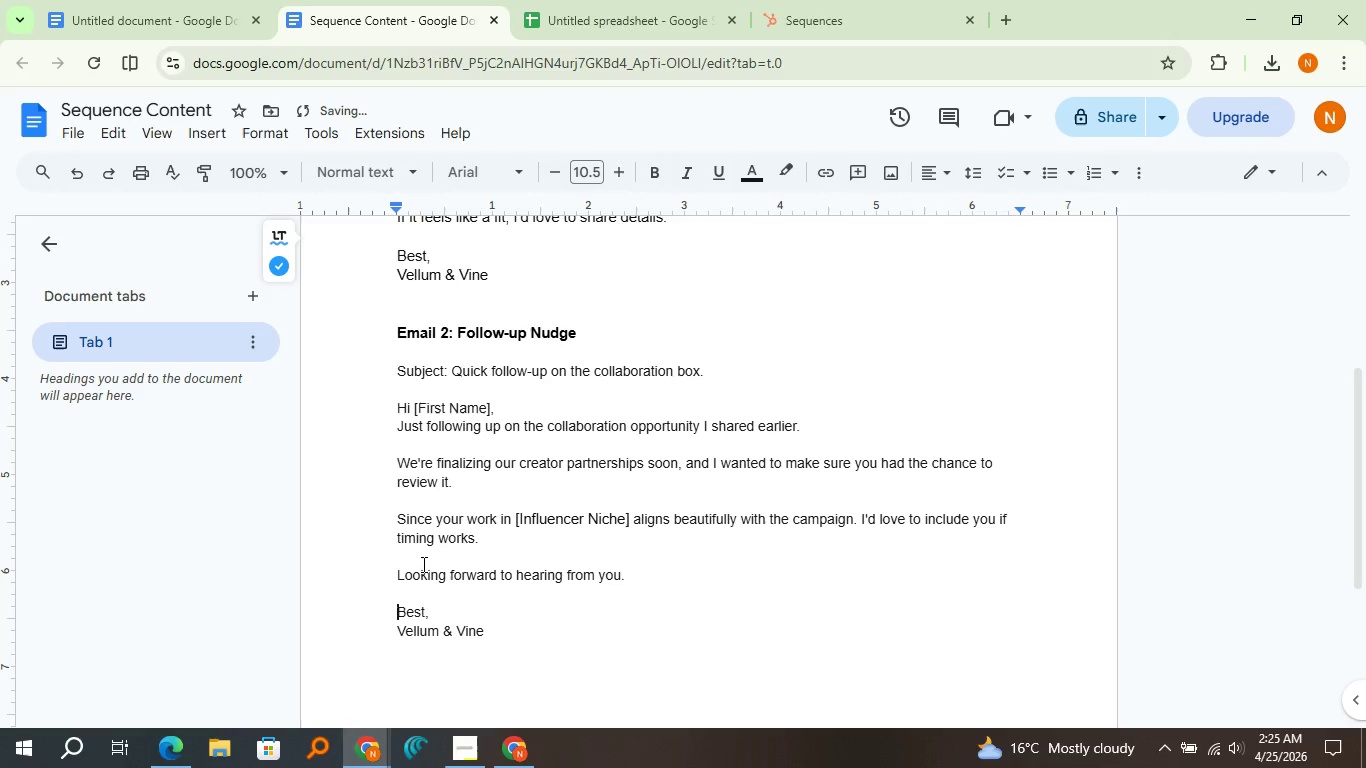 
scroll: coordinate [455, 511], scroll_direction: up, amount: 5.0
 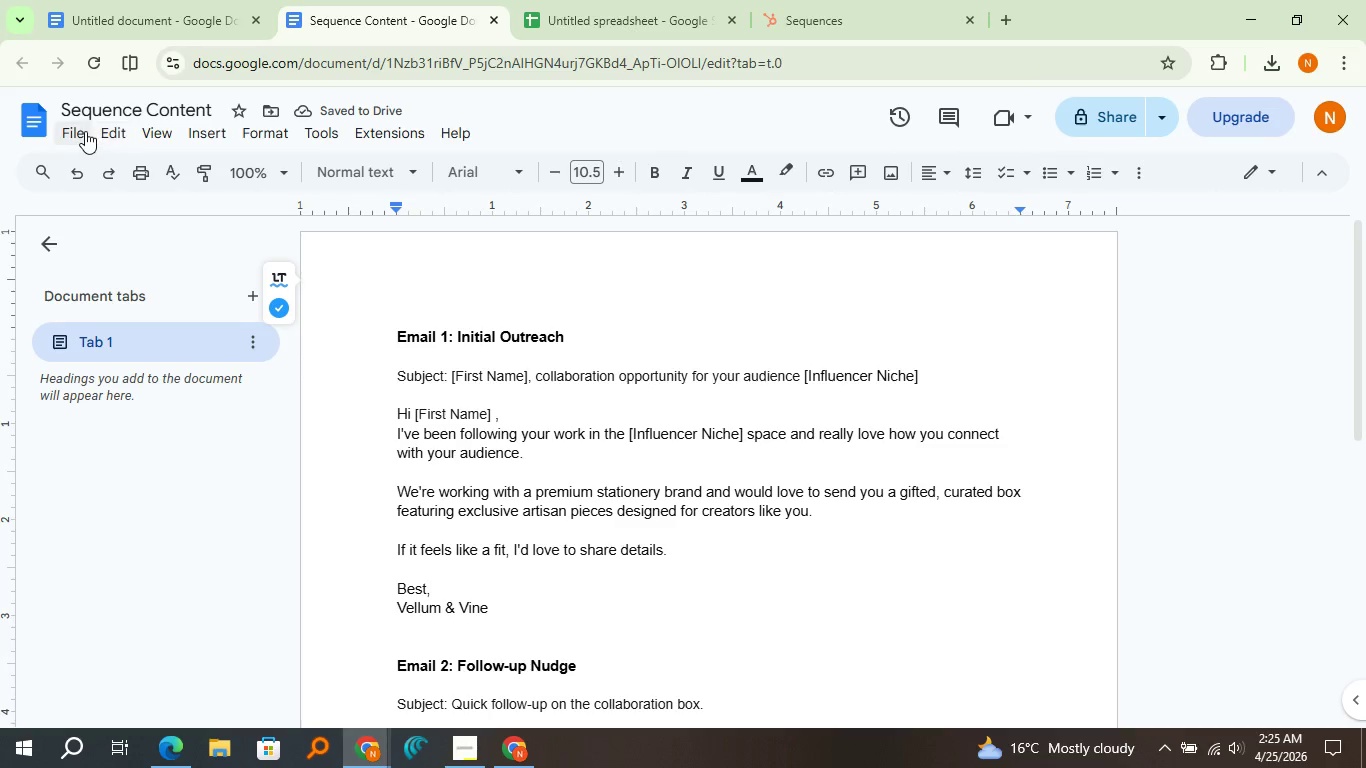 
left_click([81, 131])
 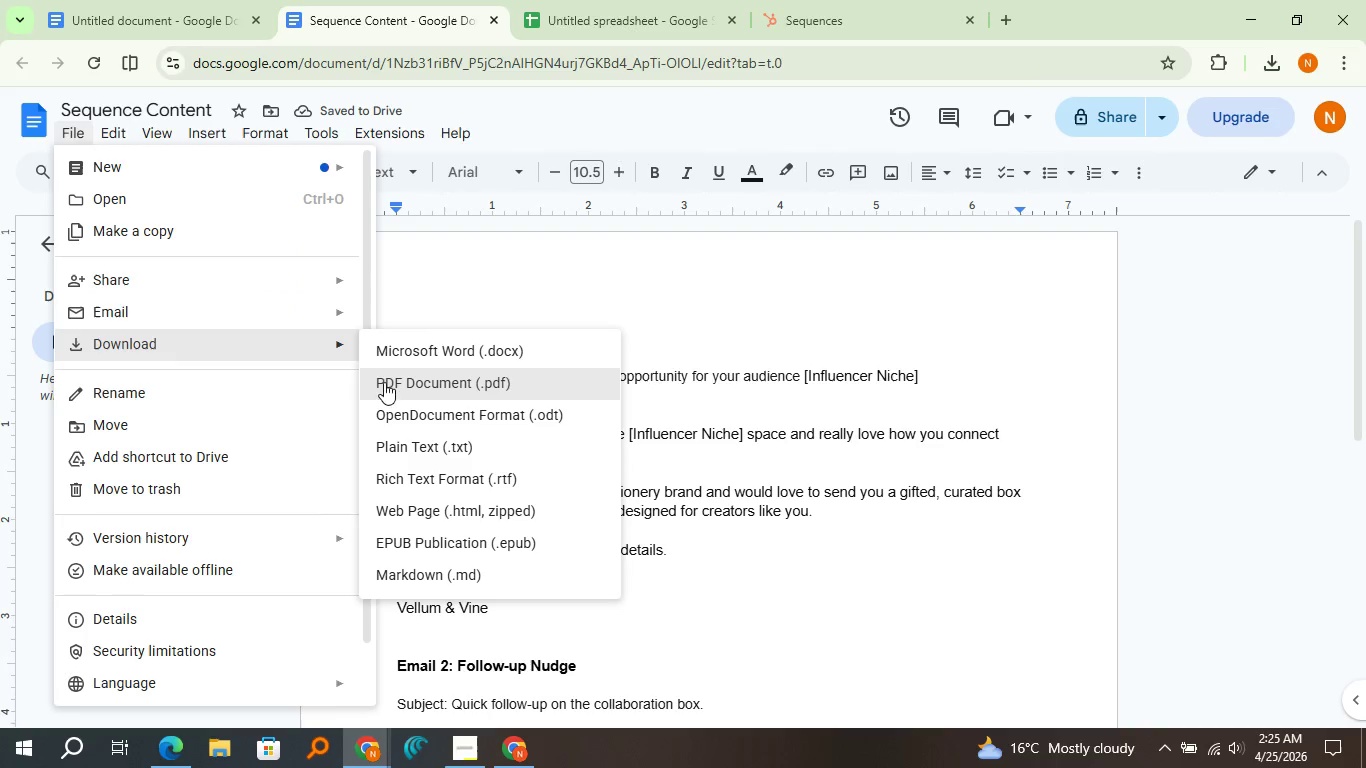 
left_click([388, 388])
 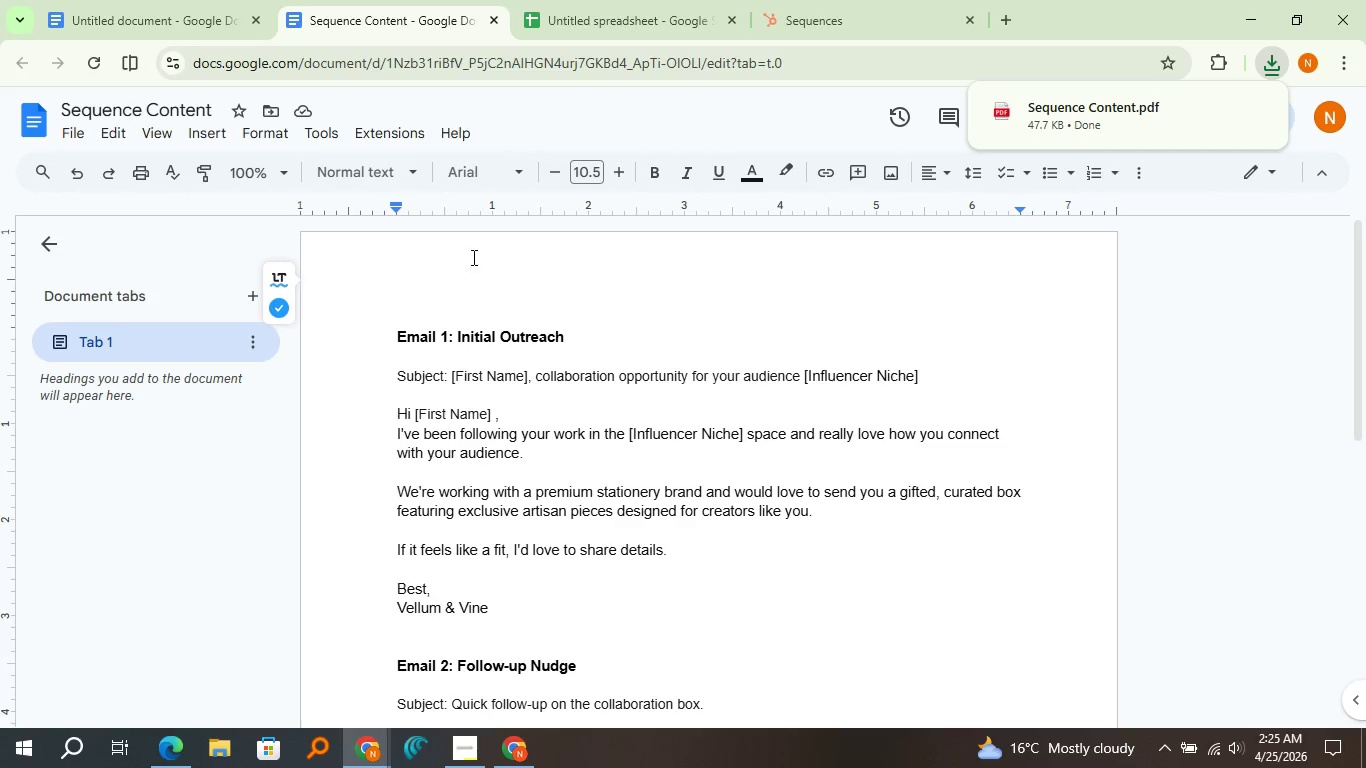 
left_click([769, 18])
 